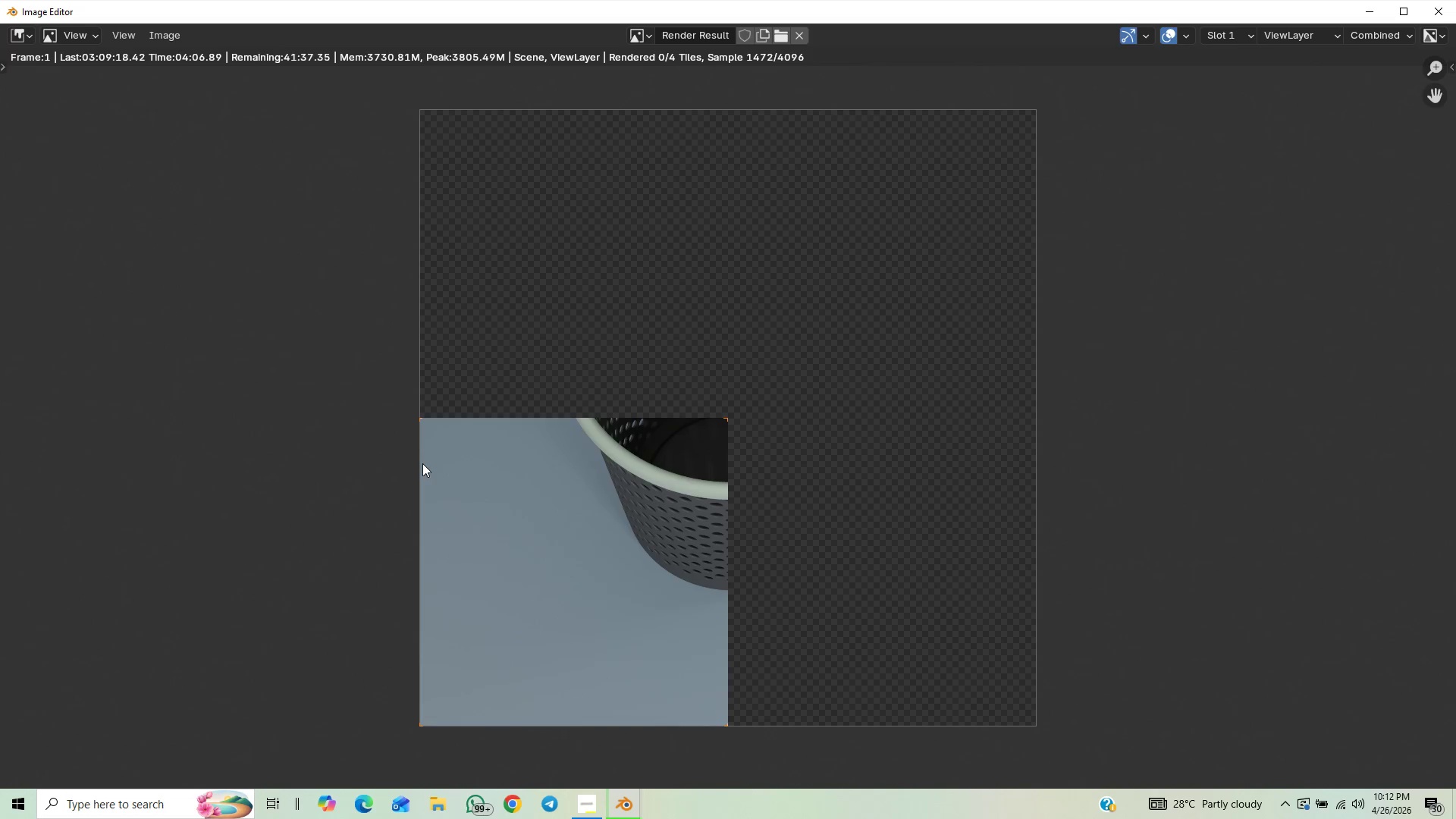 
scroll: coordinate [422, 463], scroll_direction: down, amount: 2.0
 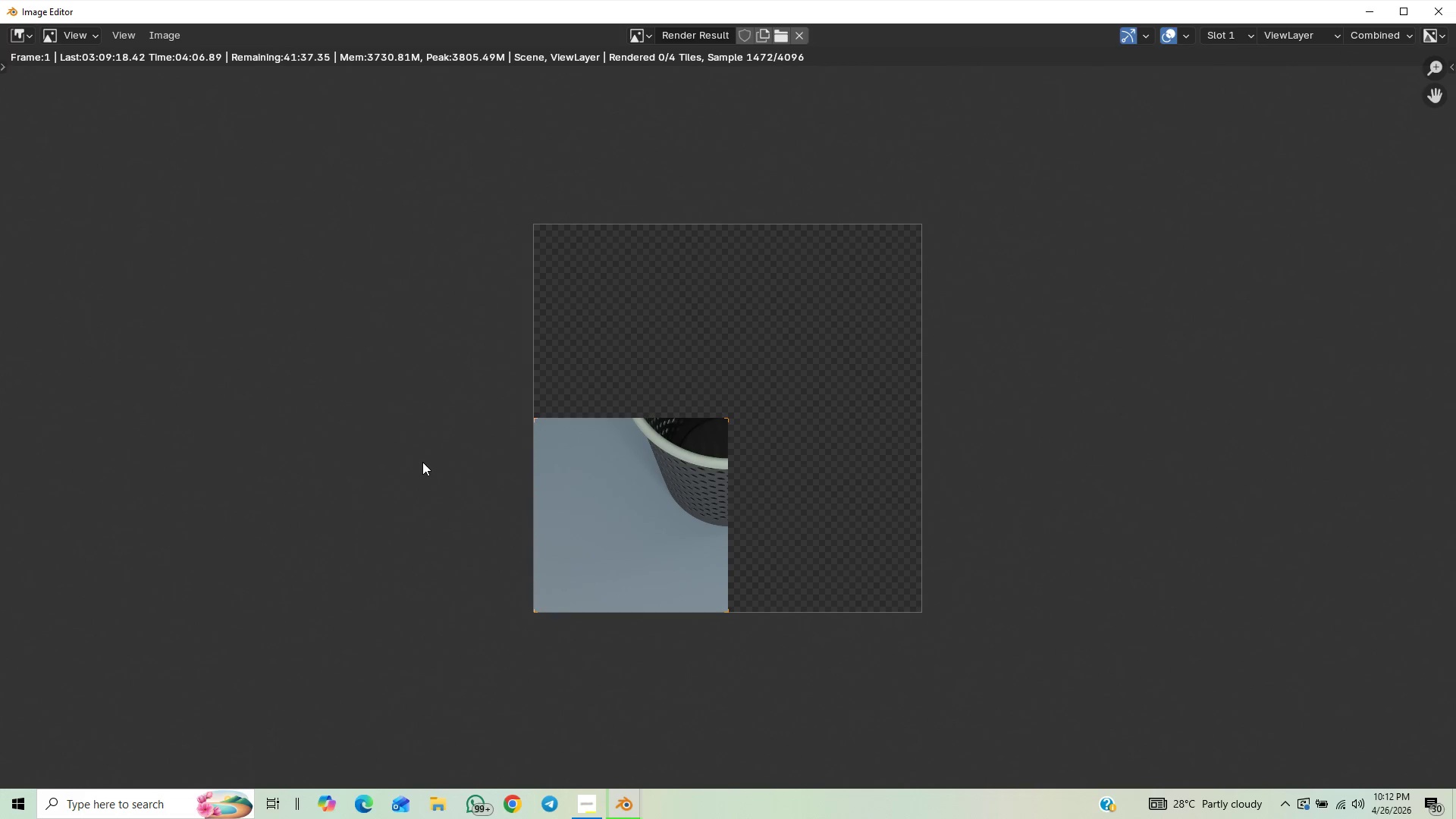 
scroll: coordinate [422, 462], scroll_direction: up, amount: 1.0
 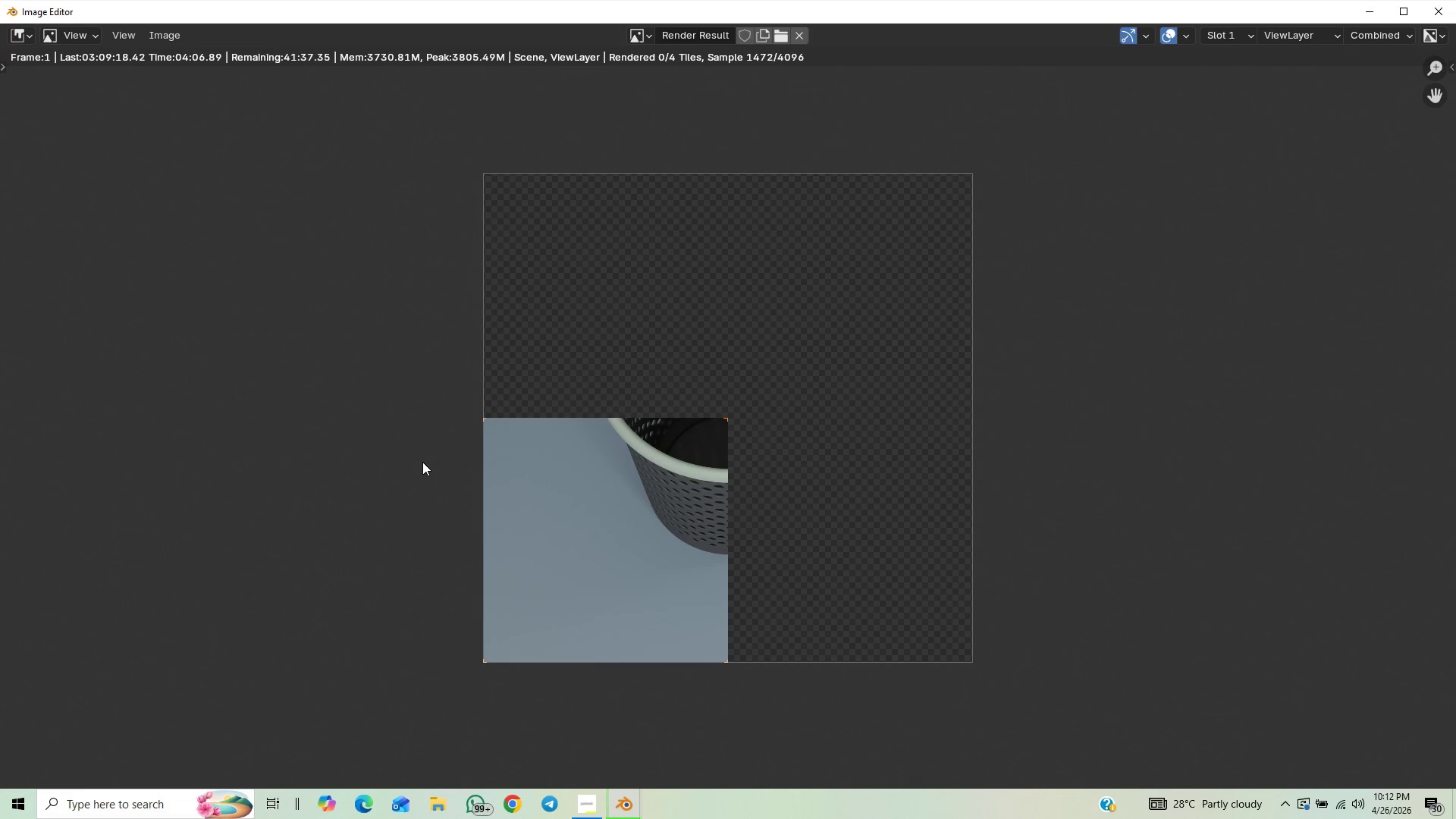 
scroll: coordinate [422, 462], scroll_direction: none, amount: 0.0
 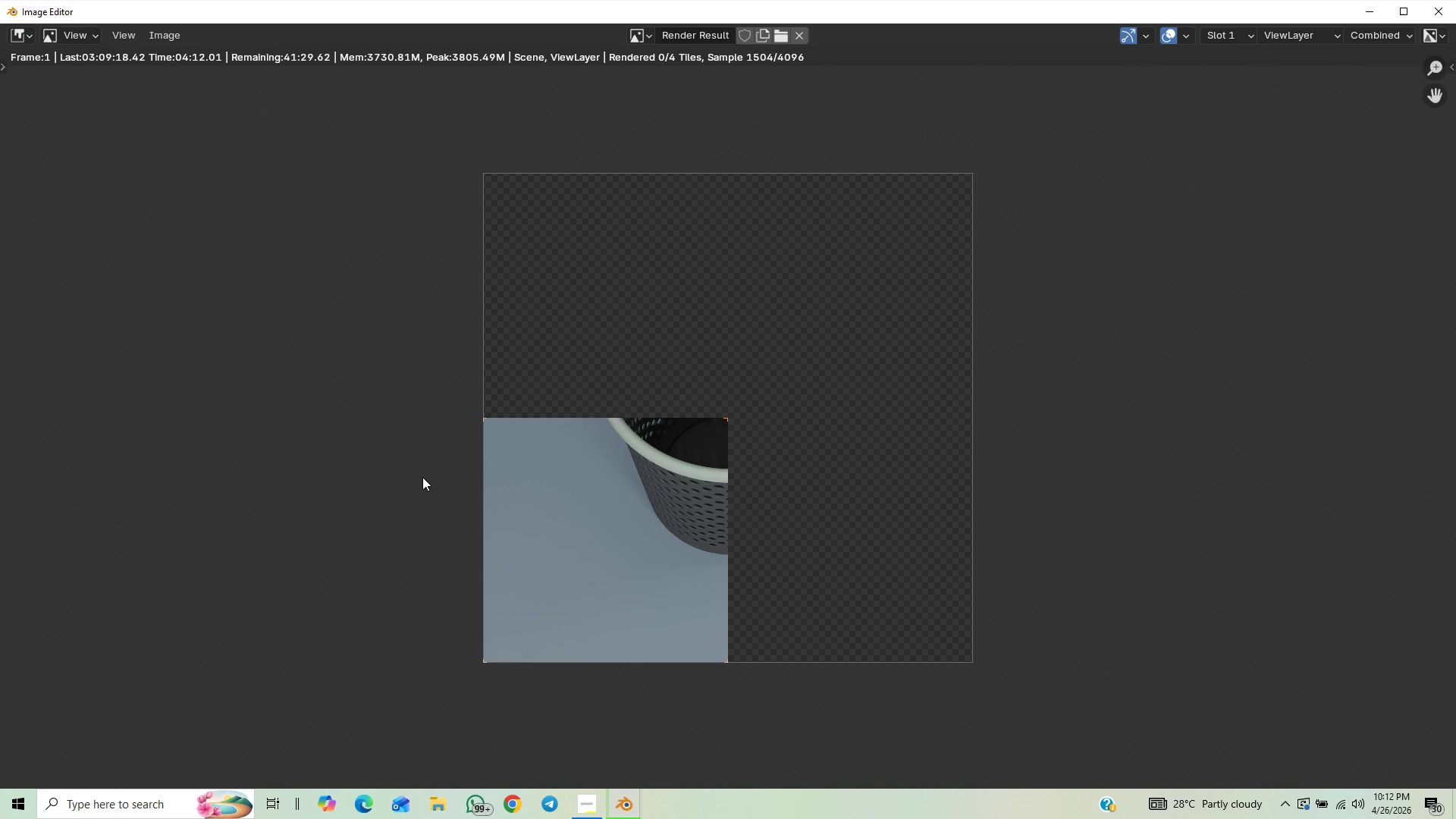 
scroll: coordinate [447, 499], scroll_direction: down, amount: 2.0
 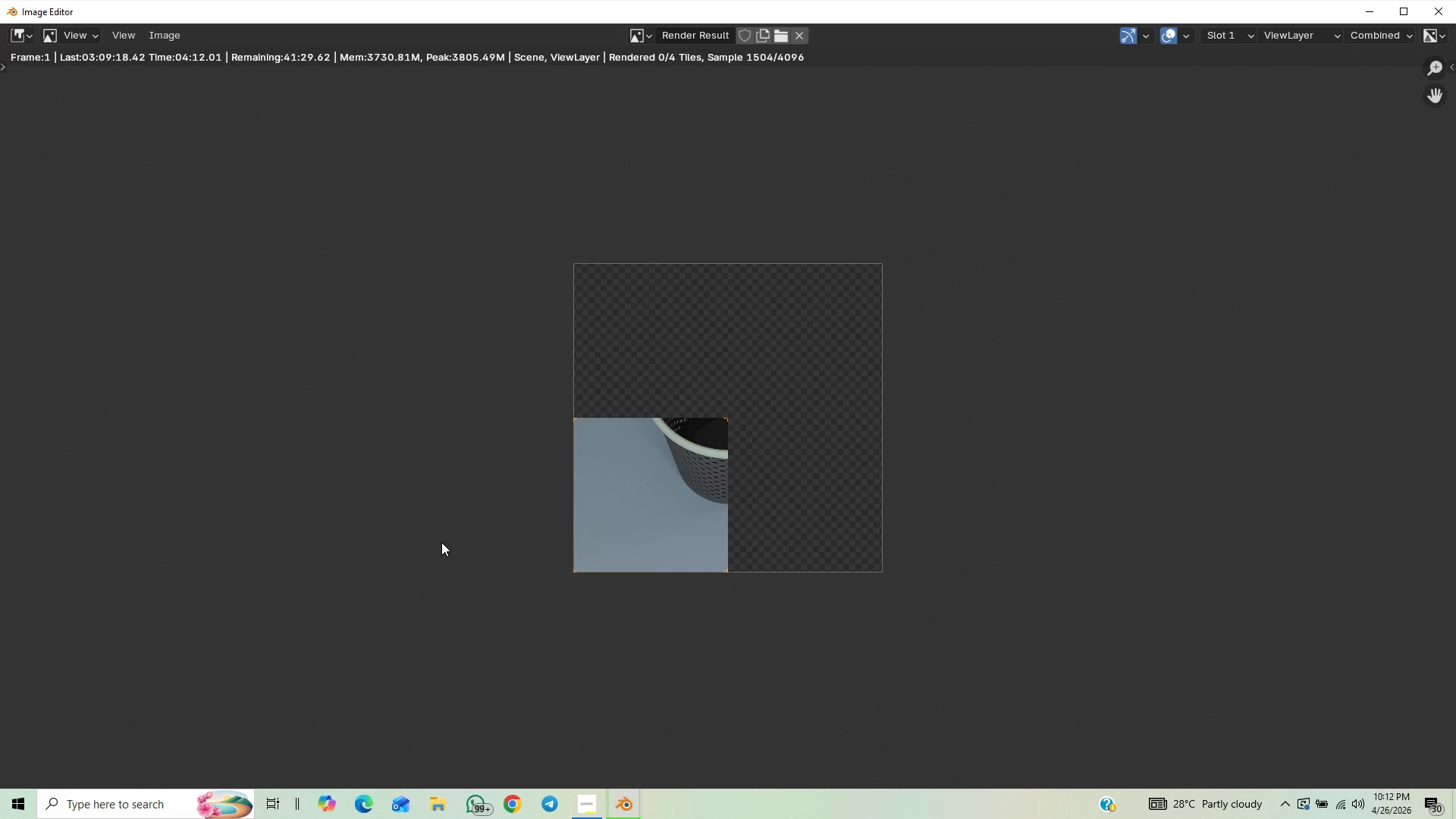 
scroll: coordinate [442, 542], scroll_direction: up, amount: 1.0
 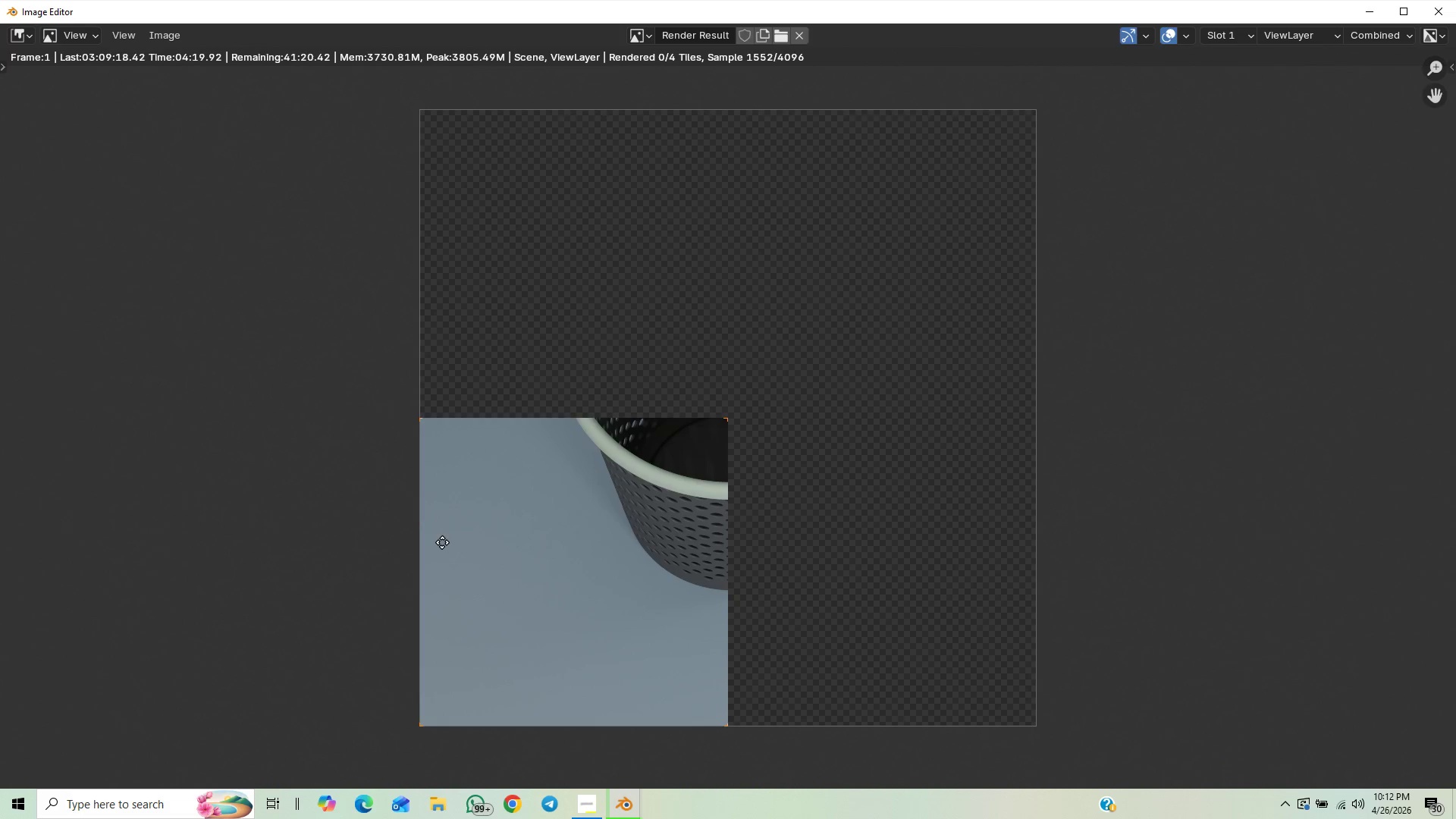 
scroll: coordinate [448, 549], scroll_direction: down, amount: 1.0
 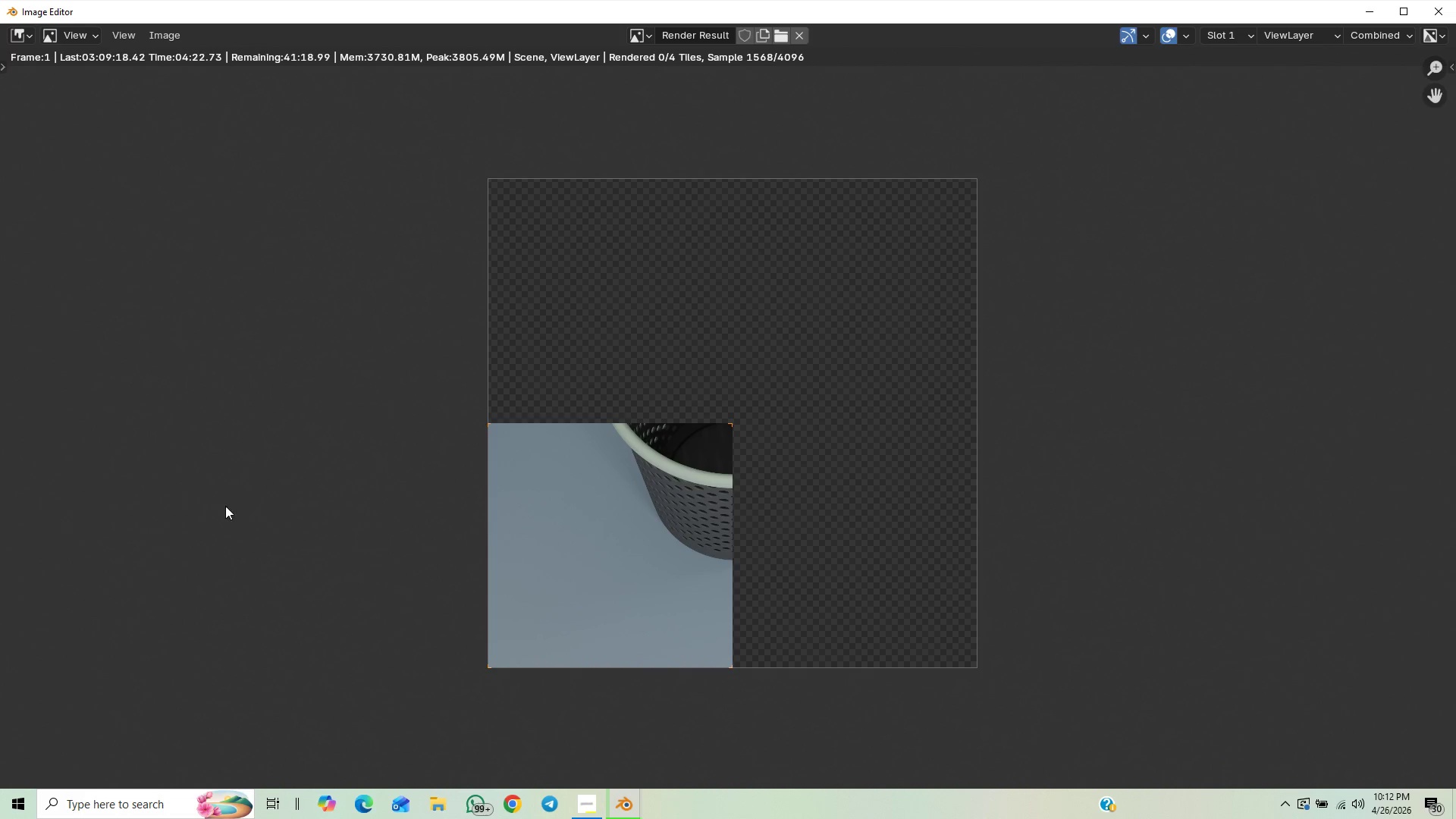 
scroll: coordinate [228, 507], scroll_direction: up, amount: 1.0
 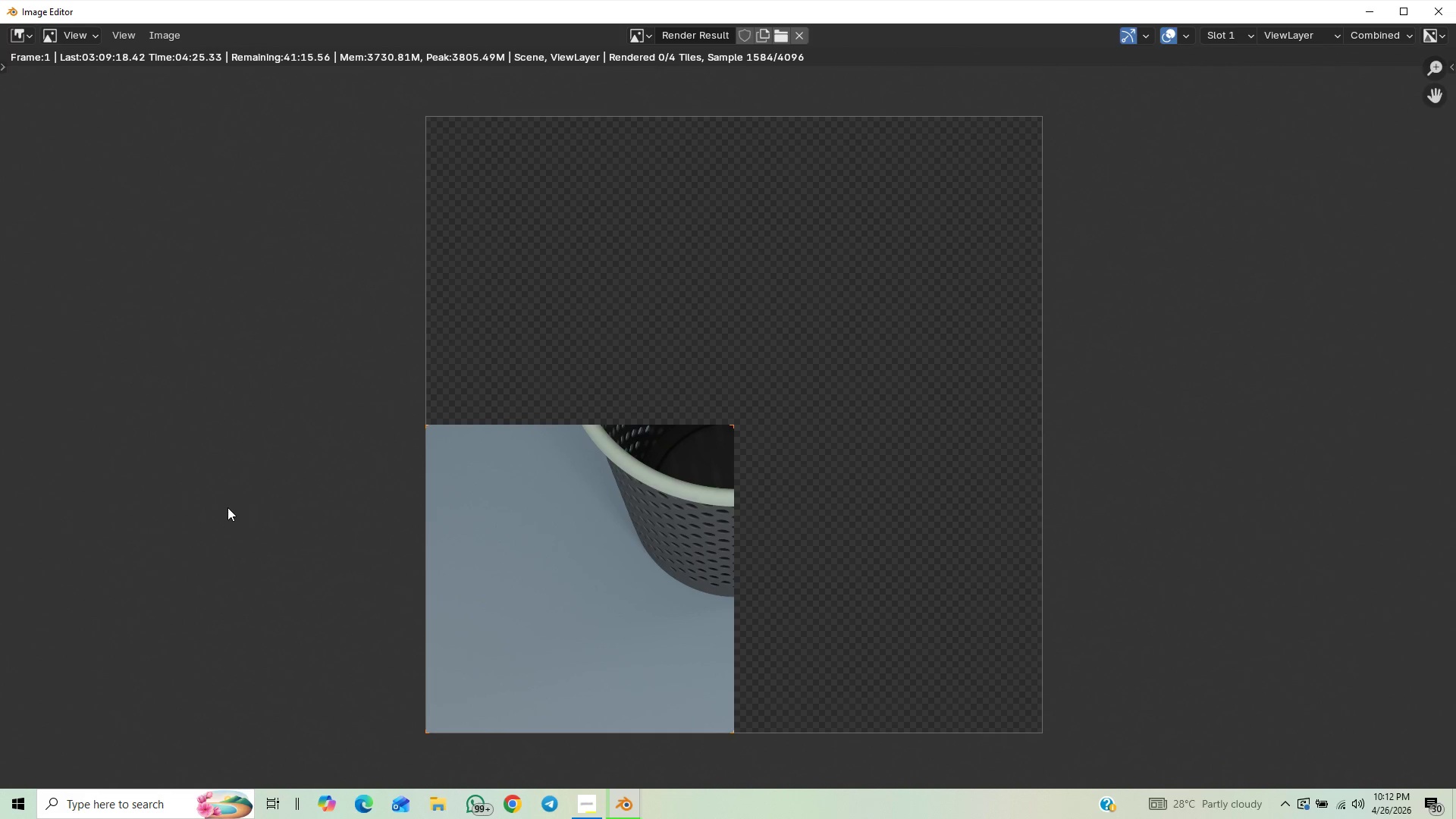 
scroll: coordinate [228, 507], scroll_direction: down, amount: 1.0
 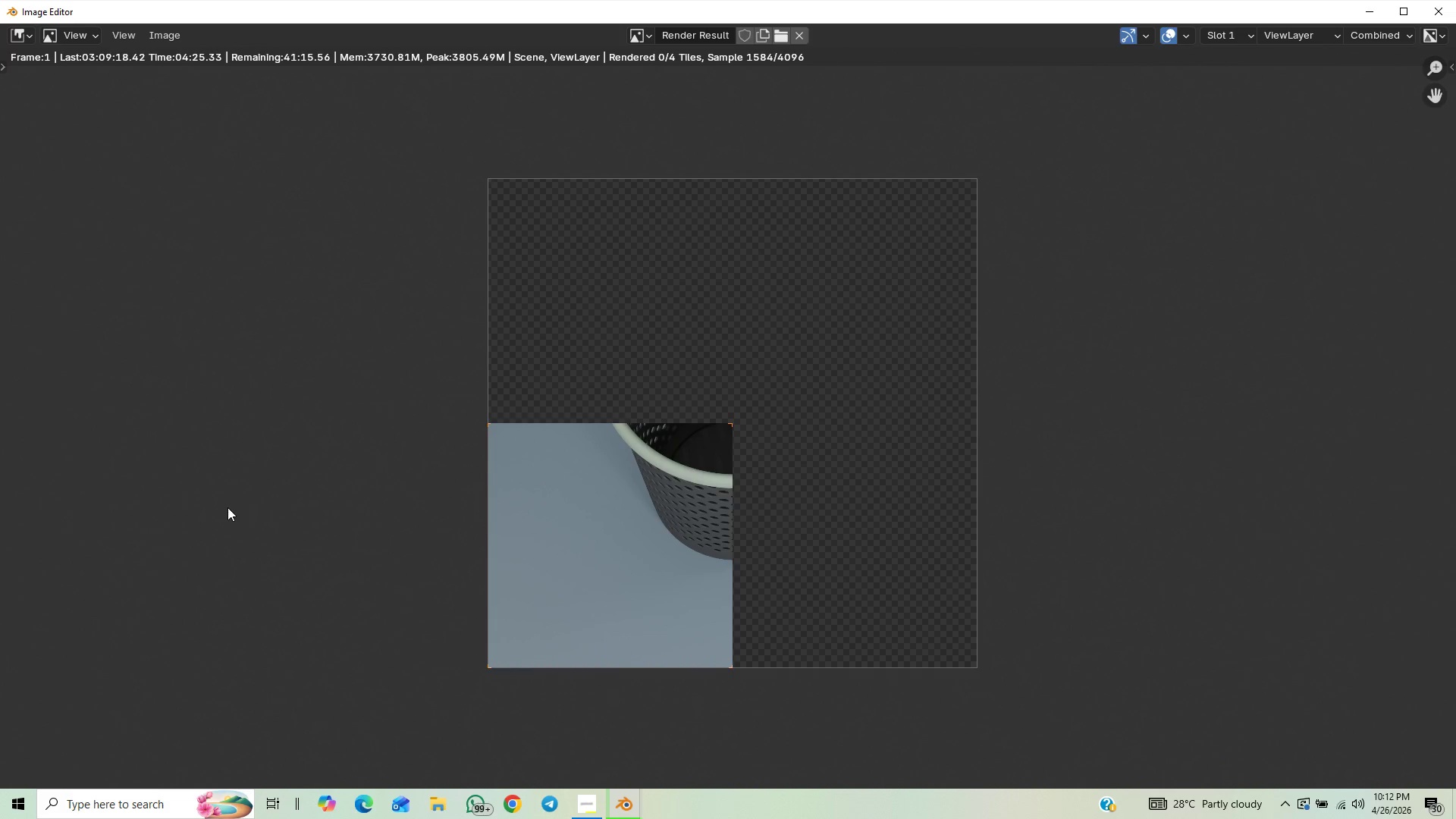 
scroll: coordinate [228, 507], scroll_direction: up, amount: 1.0
 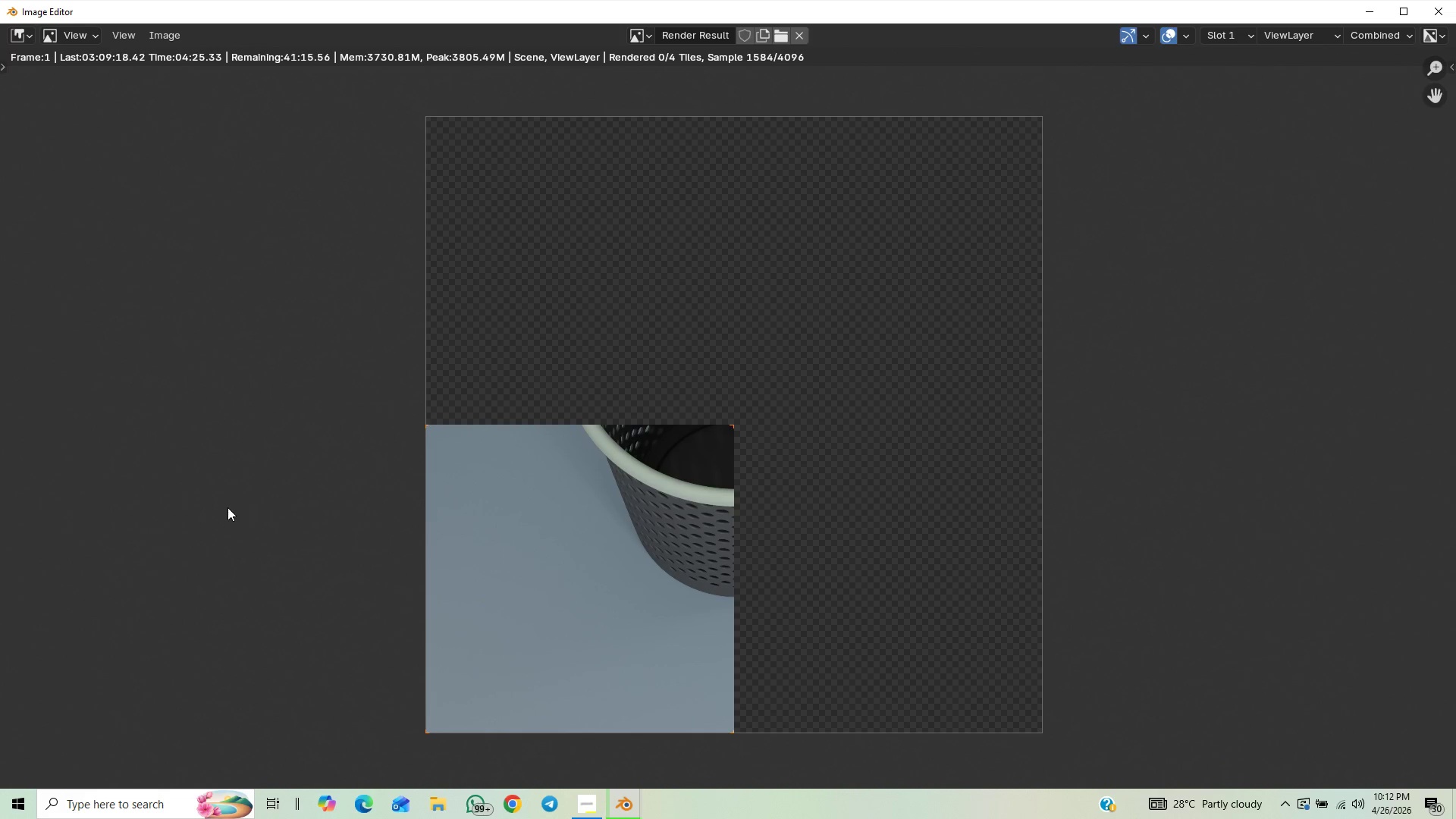 
scroll: coordinate [228, 507], scroll_direction: none, amount: 0.0
 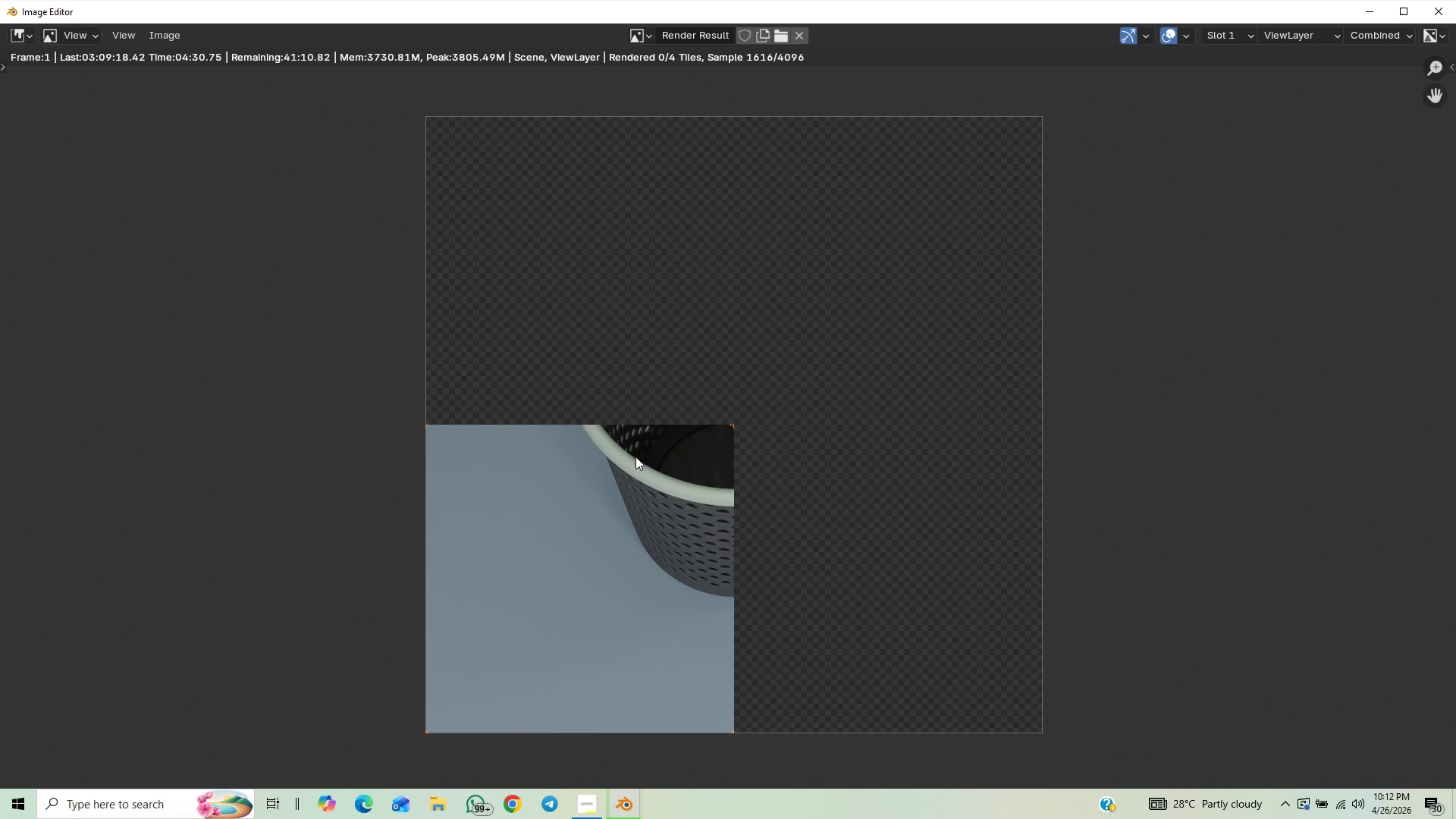 
scroll: coordinate [388, 372], scroll_direction: down, amount: 1.0
 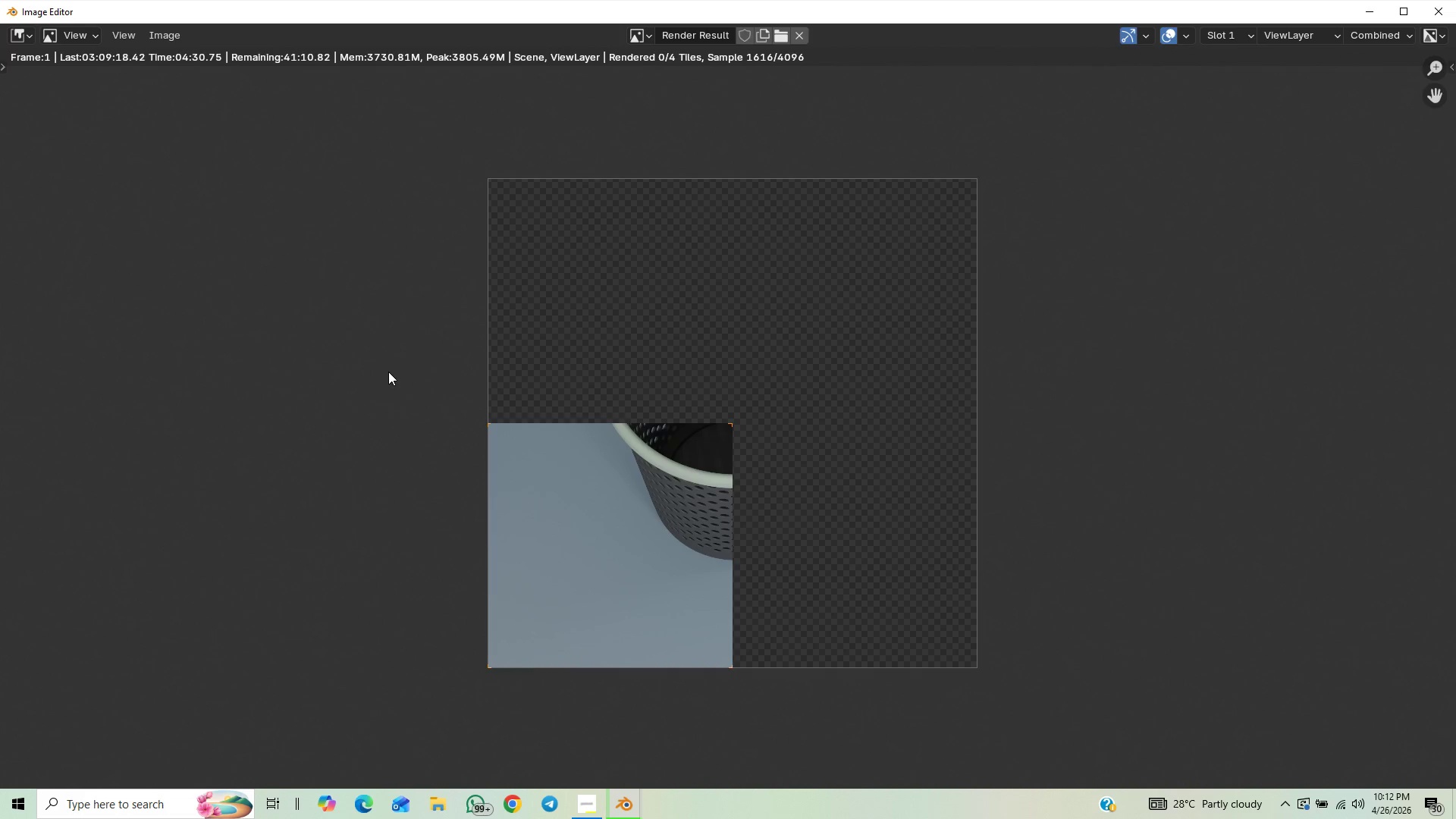 
scroll: coordinate [398, 381], scroll_direction: up, amount: 1.0
 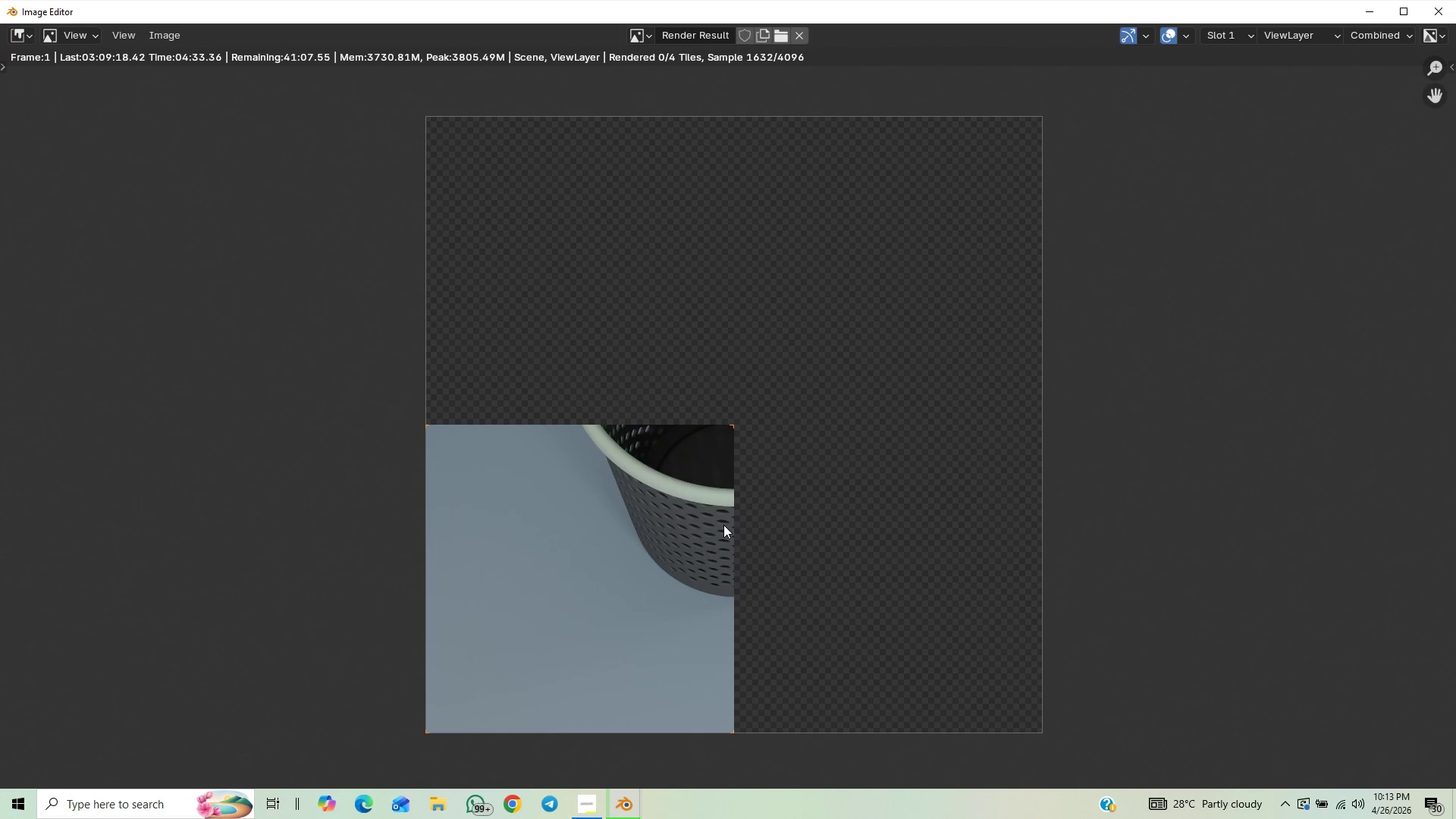 
scroll: coordinate [724, 523], scroll_direction: down, amount: 4.0
 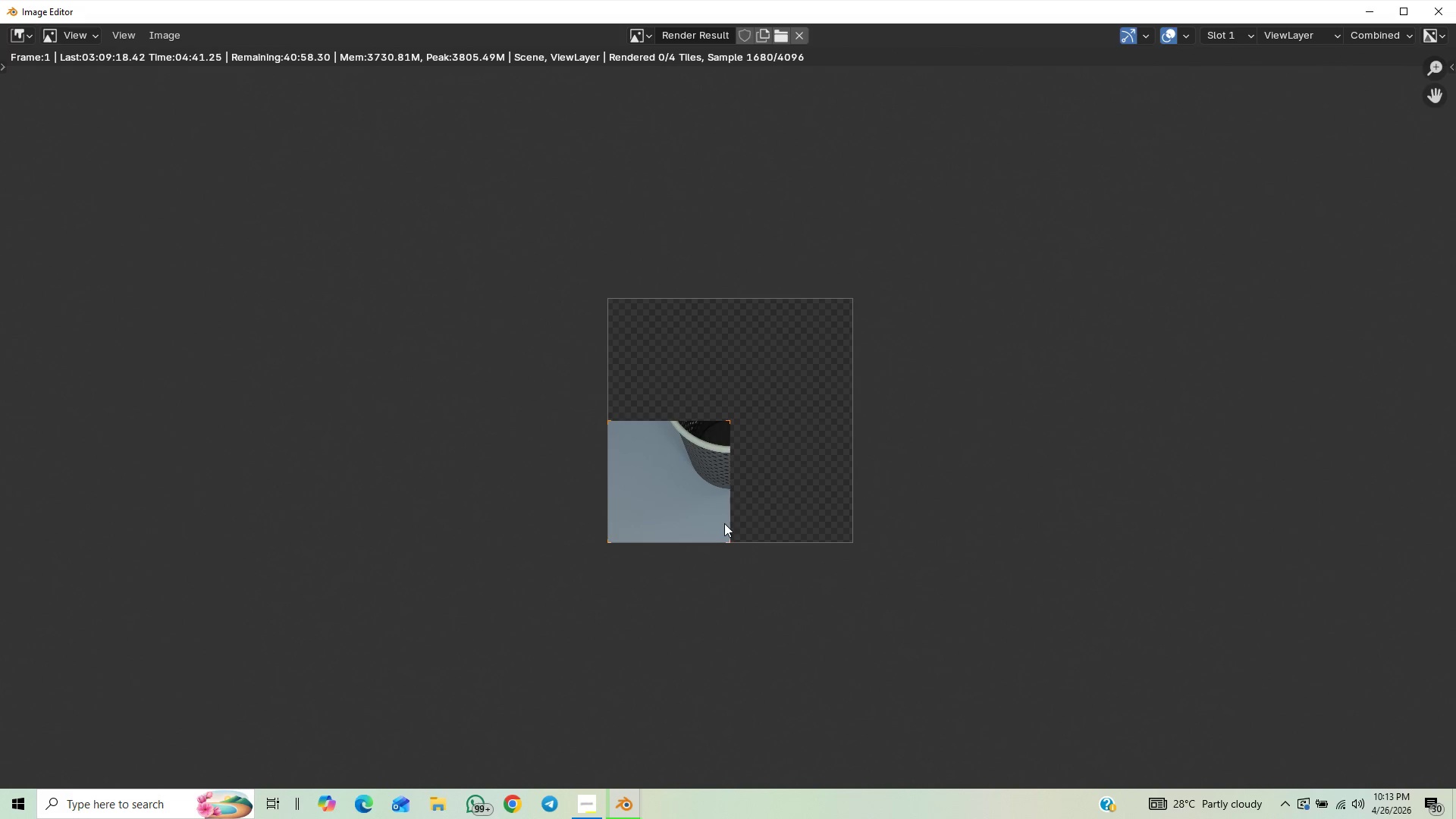 
scroll: coordinate [724, 523], scroll_direction: up, amount: 1.0
 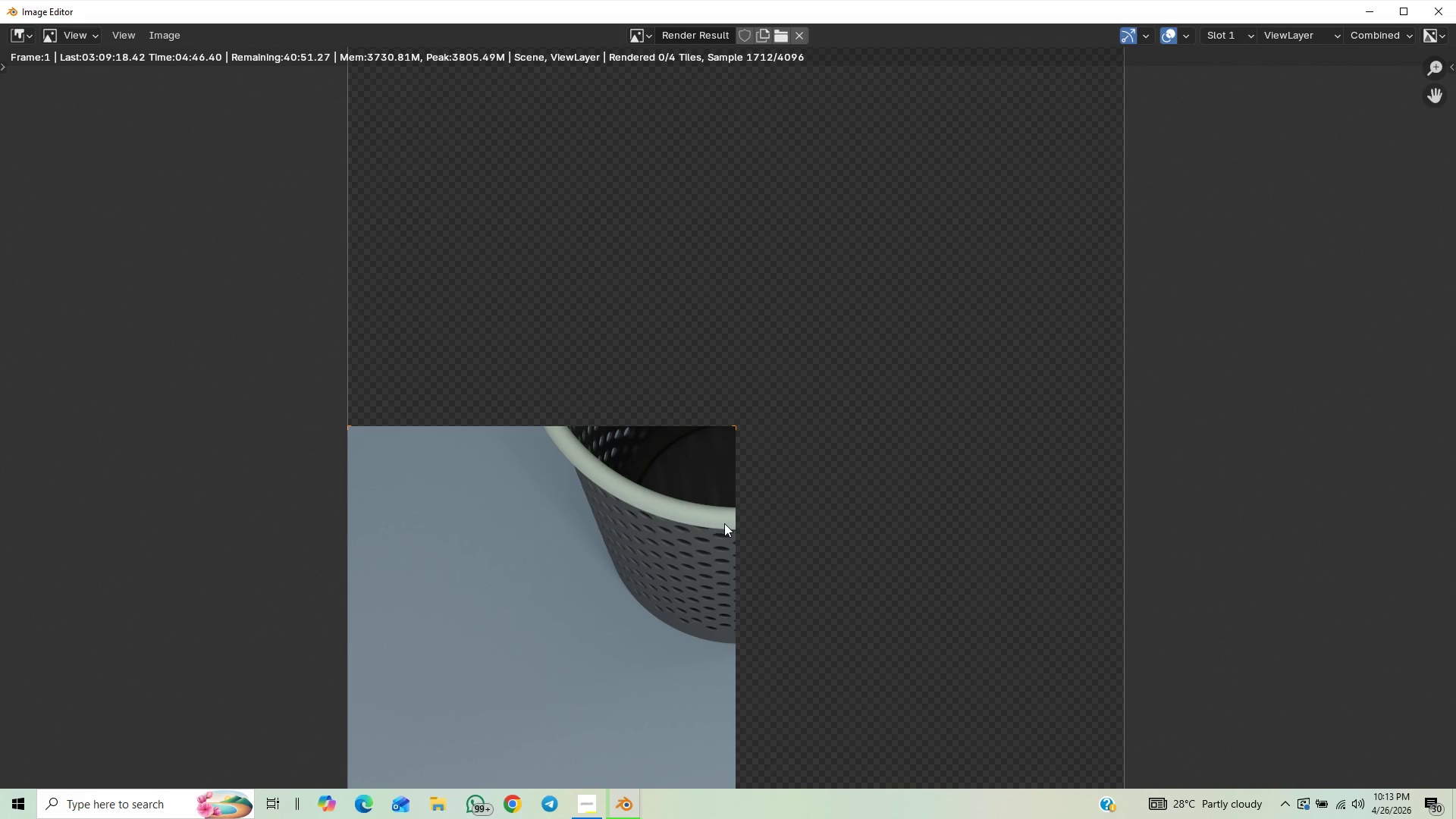 
scroll: coordinate [724, 523], scroll_direction: down, amount: 2.0
 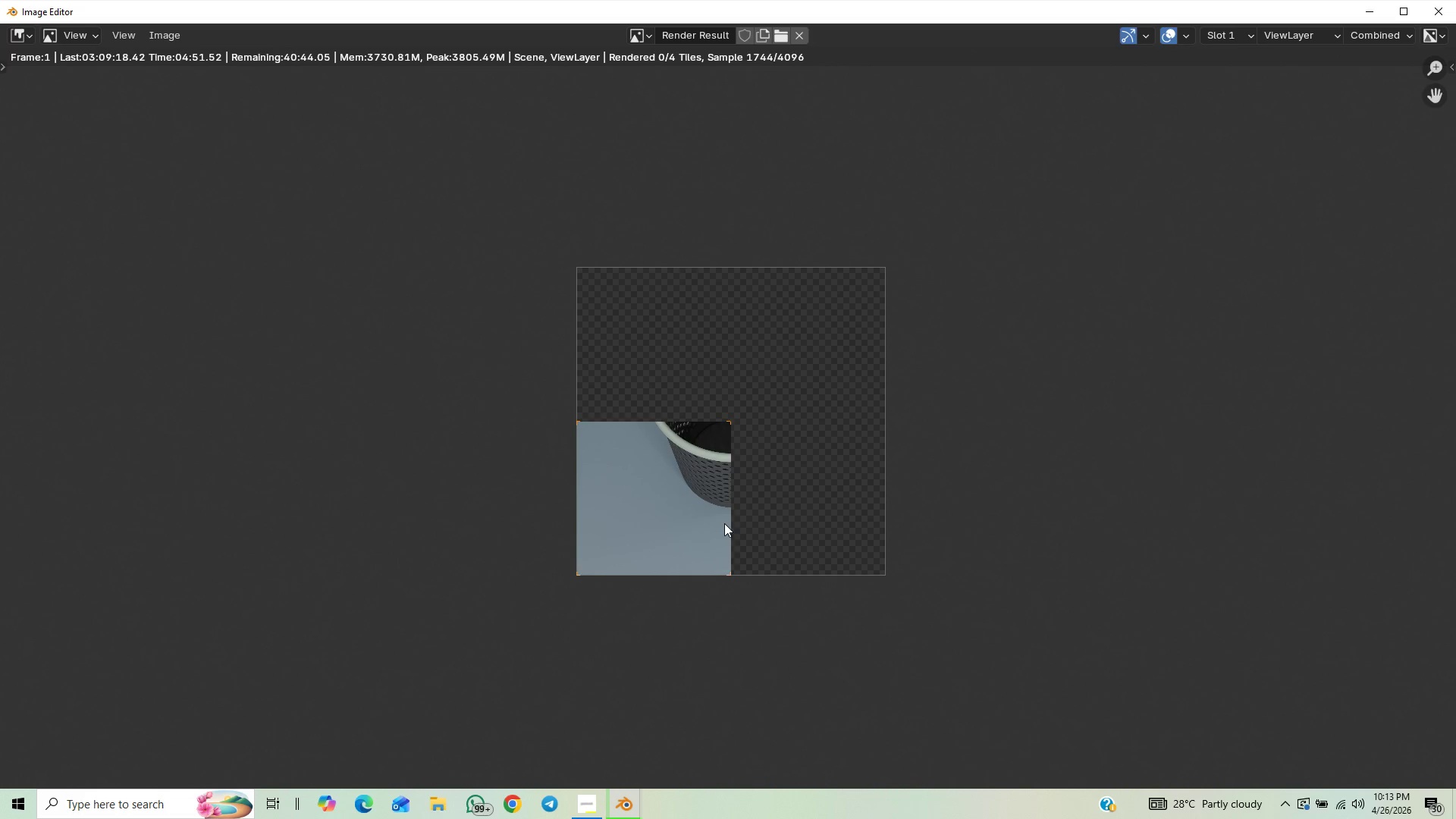 
scroll: coordinate [569, 513], scroll_direction: up, amount: 3.0
 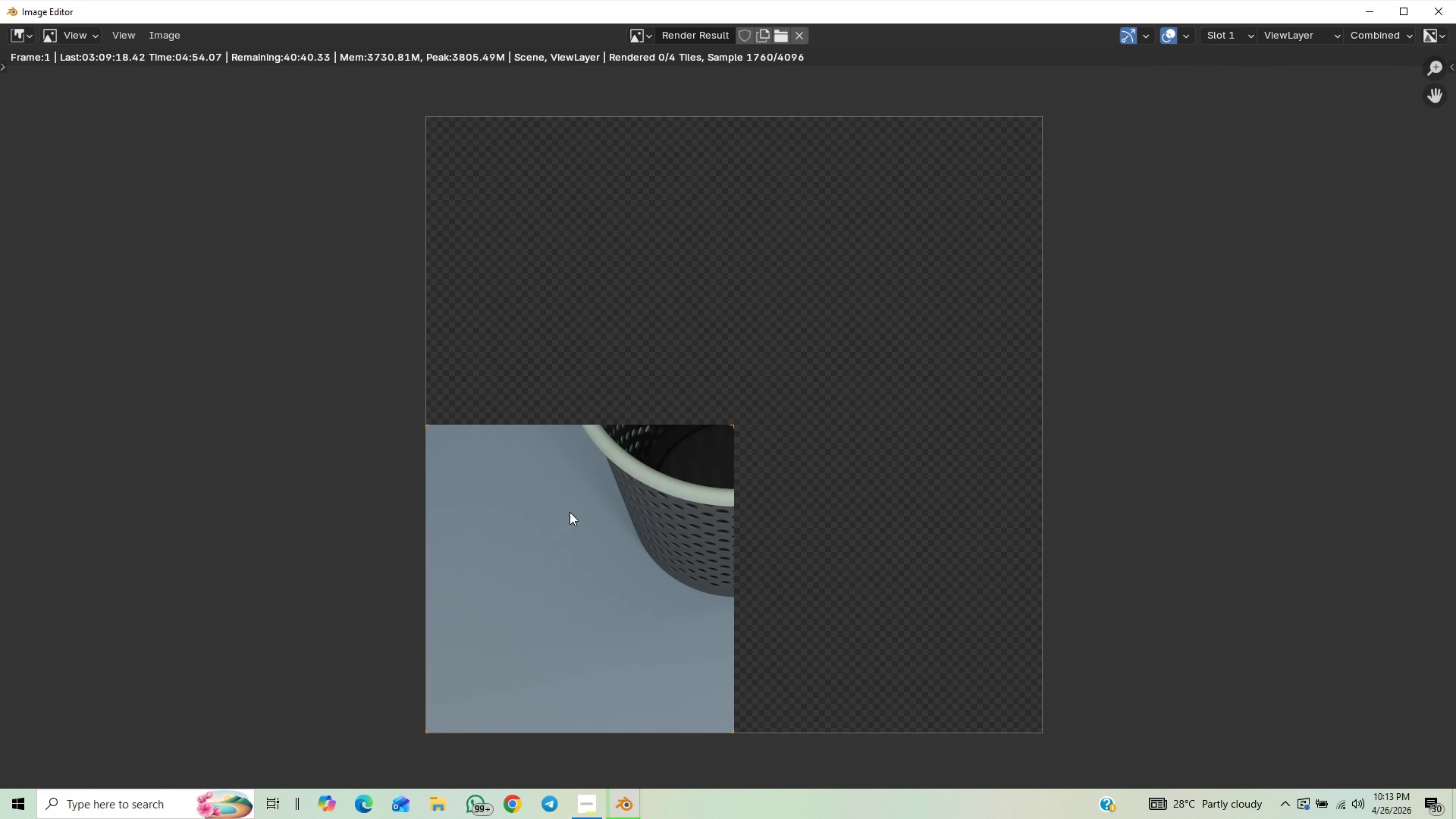 
scroll: coordinate [573, 507], scroll_direction: down, amount: 2.0
 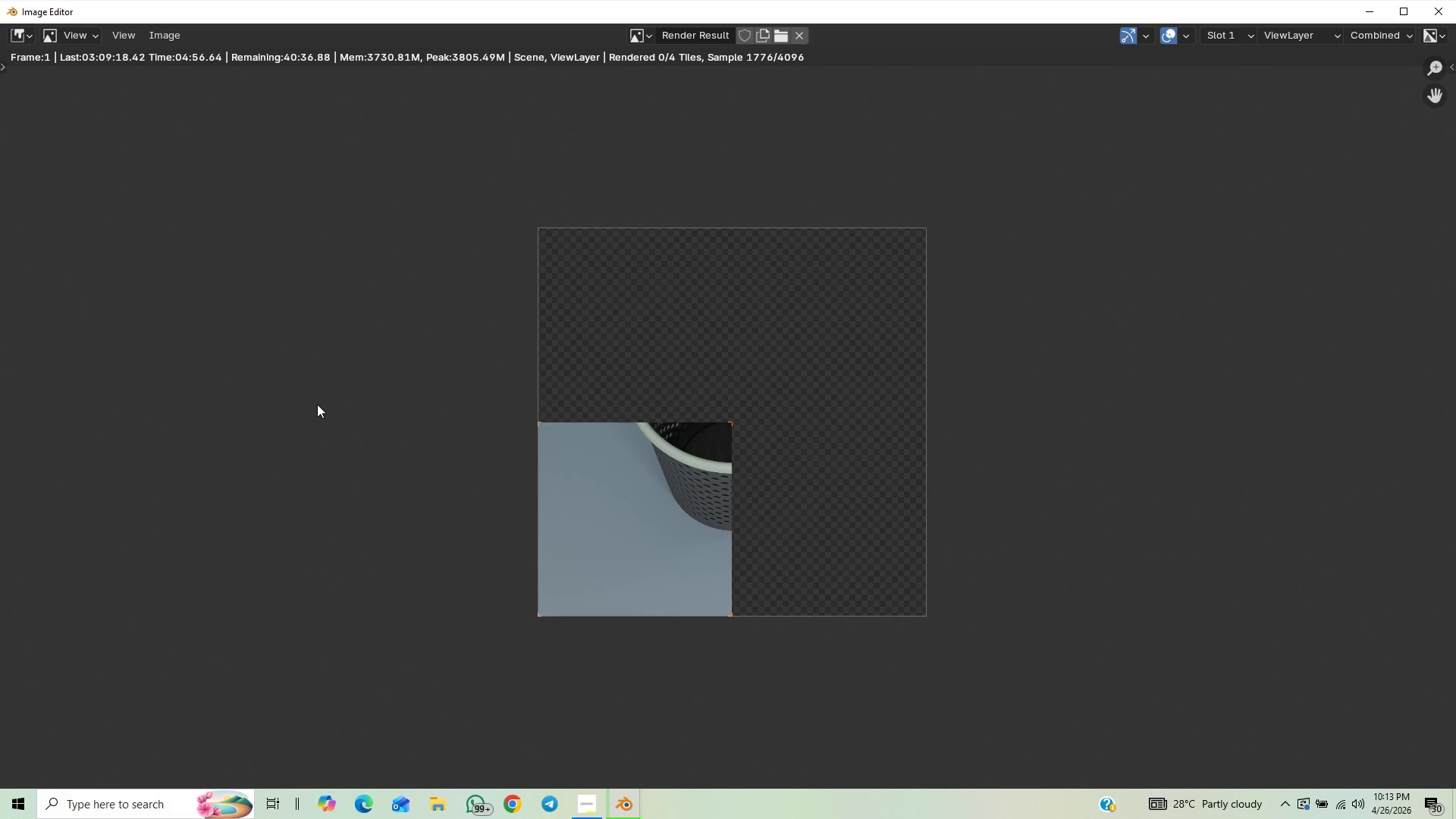 
scroll: coordinate [317, 404], scroll_direction: up, amount: 2.0
 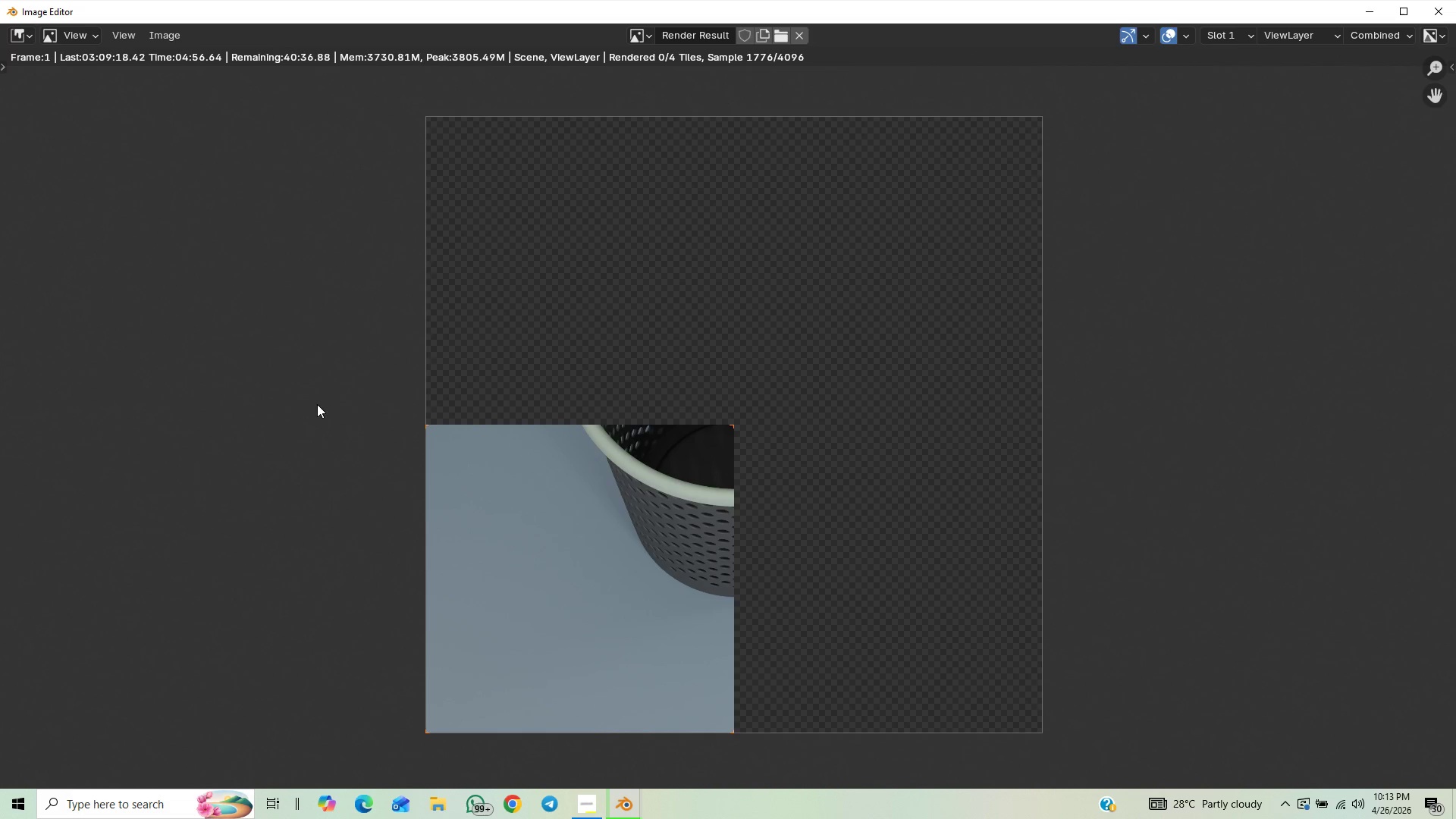 
scroll: coordinate [317, 404], scroll_direction: none, amount: 0.0
 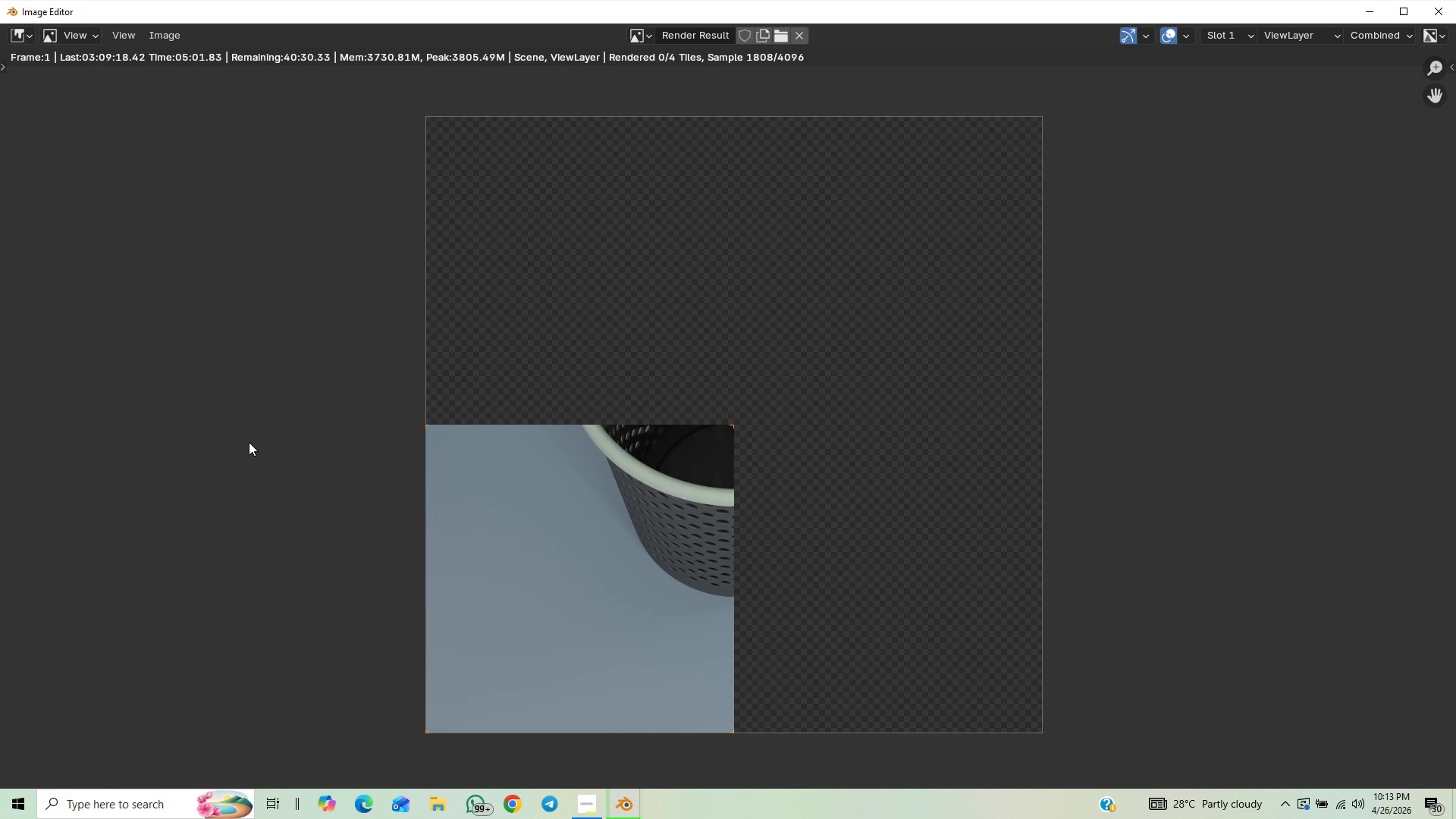 
scroll: coordinate [259, 480], scroll_direction: down, amount: 1.0
 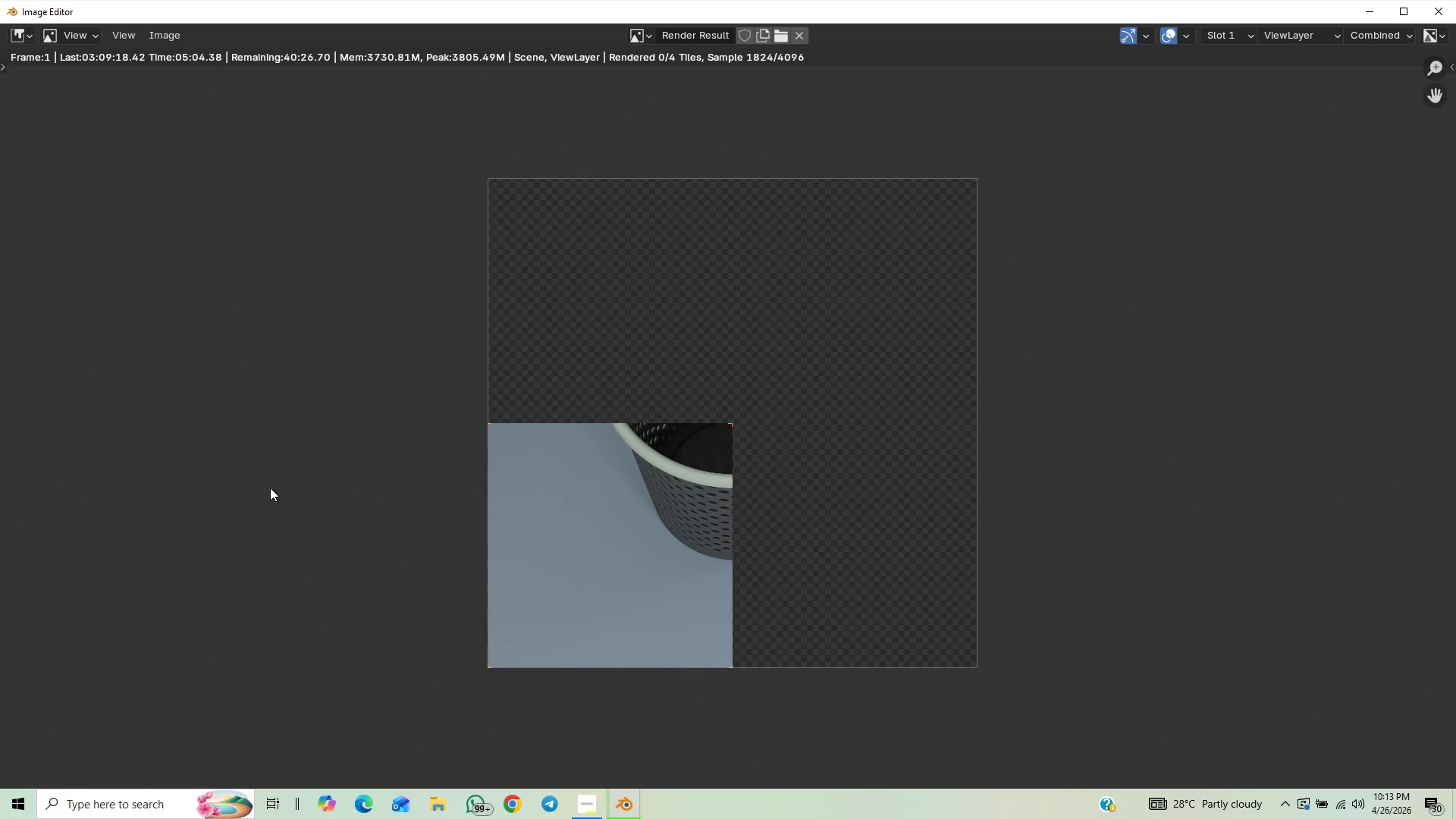 
scroll: coordinate [269, 486], scroll_direction: up, amount: 1.0
 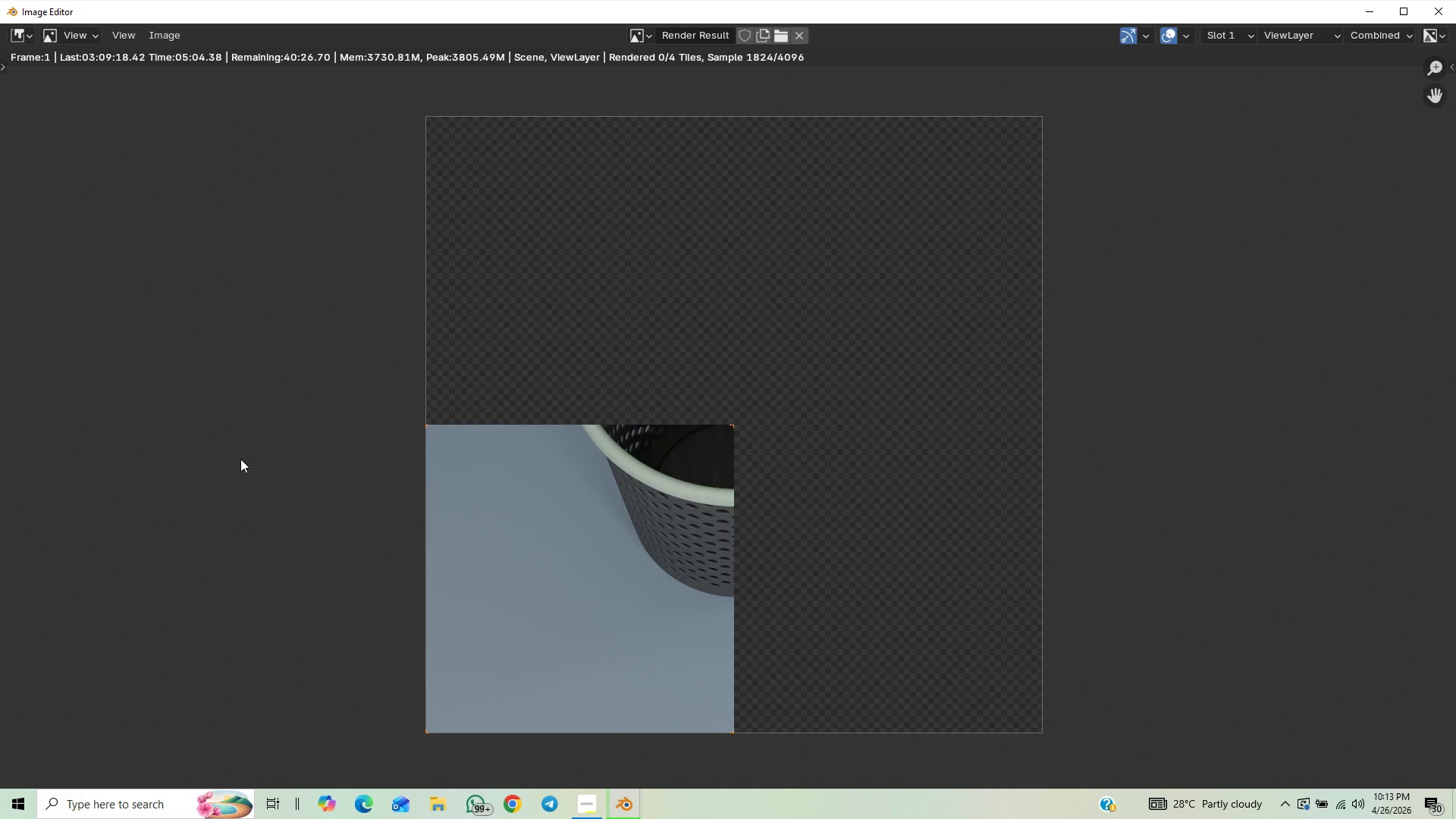 
scroll: coordinate [240, 459], scroll_direction: down, amount: 1.0
 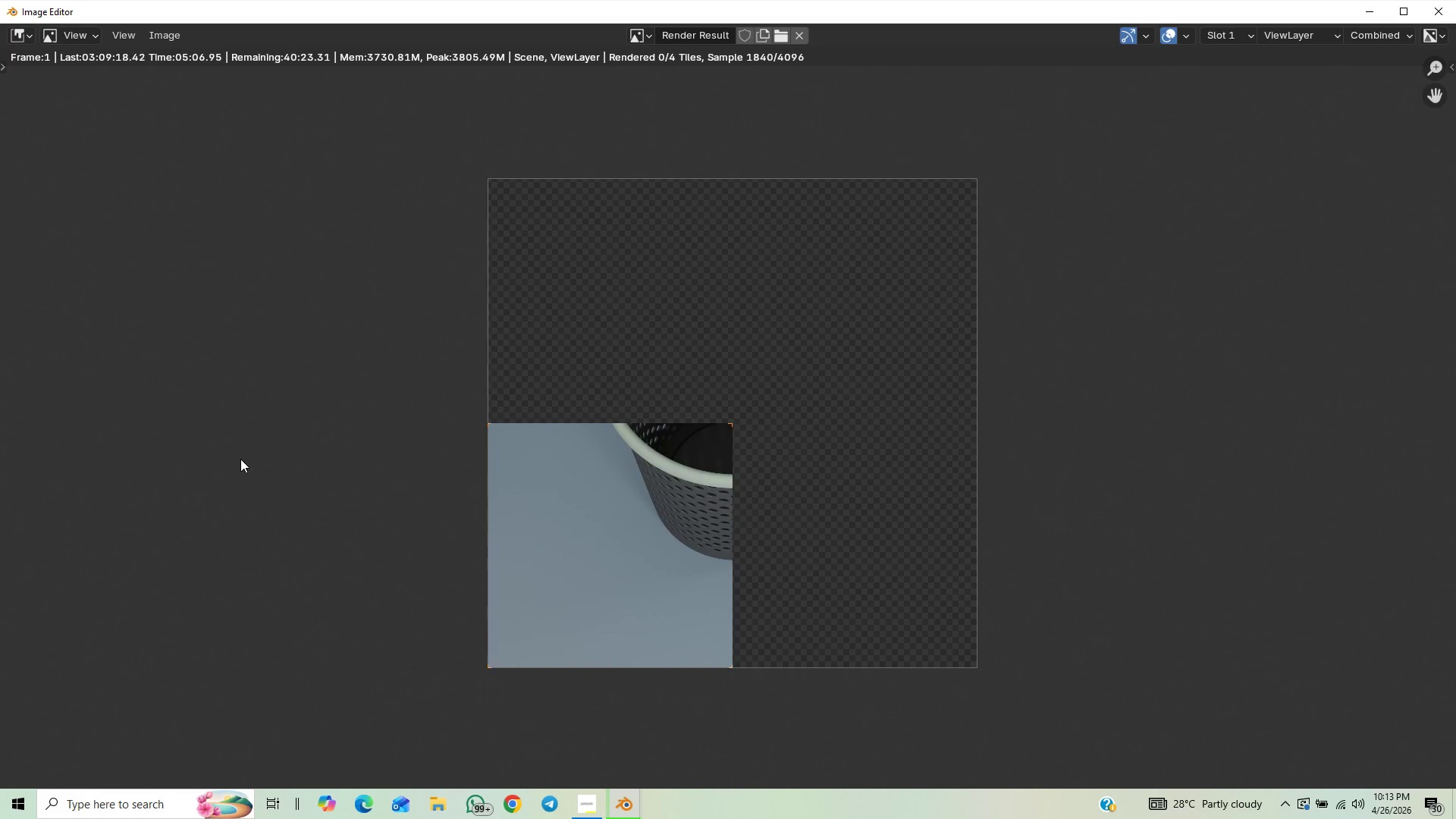 
scroll: coordinate [240, 459], scroll_direction: up, amount: 1.0
 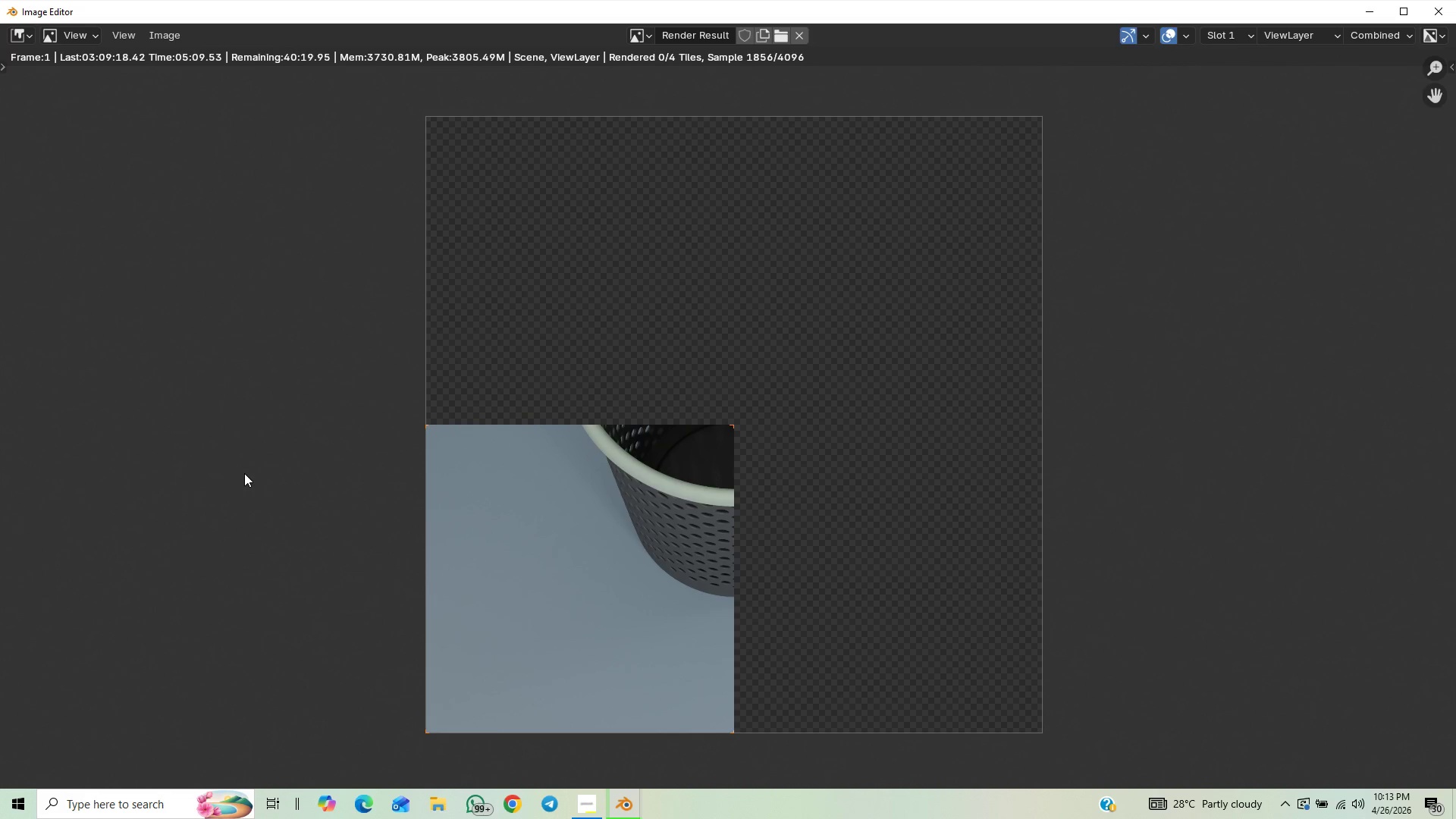 
scroll: coordinate [244, 472], scroll_direction: down, amount: 1.0
 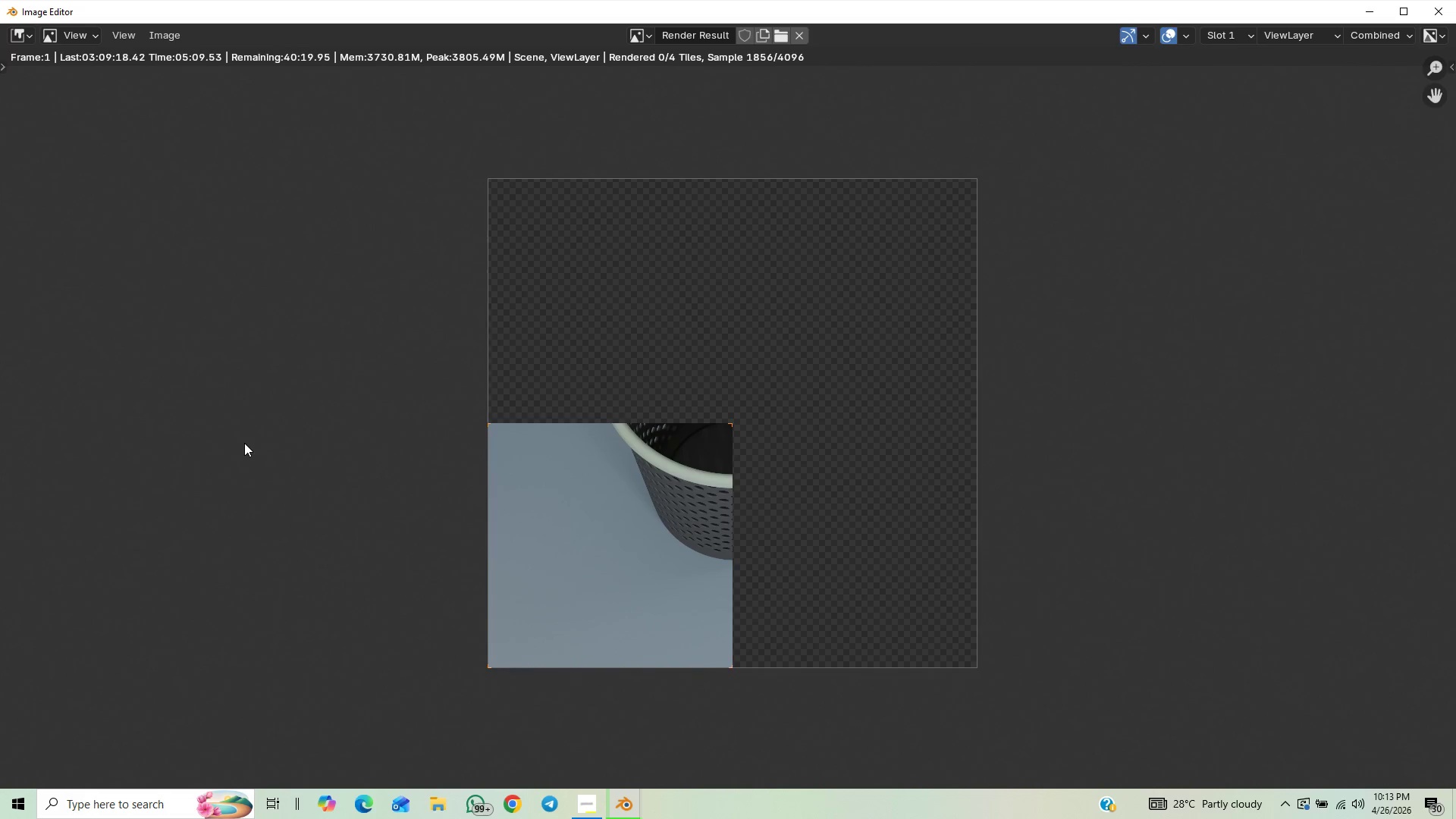 
scroll: coordinate [244, 443], scroll_direction: up, amount: 1.0
 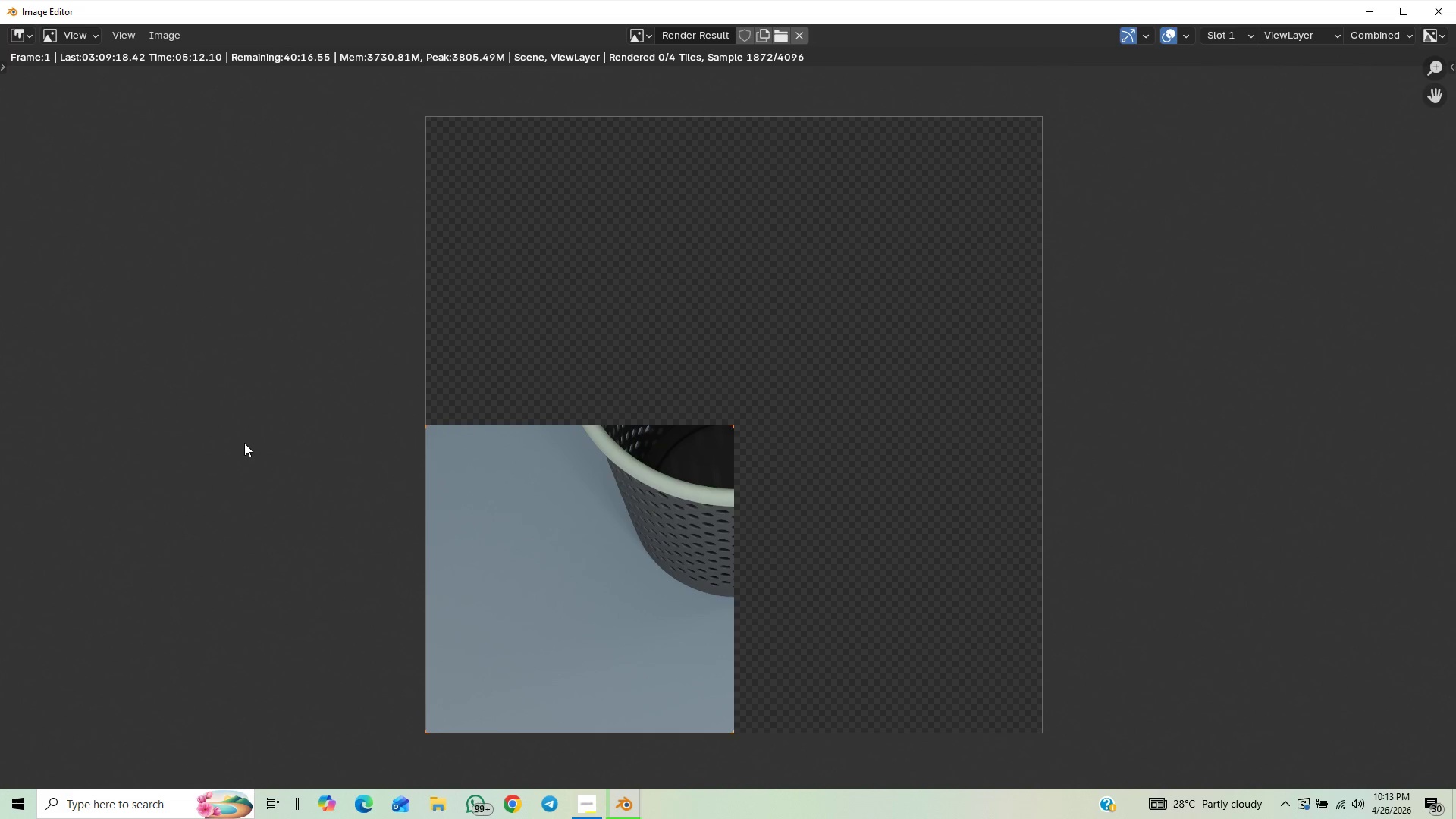 
scroll: coordinate [244, 443], scroll_direction: down, amount: 1.0
 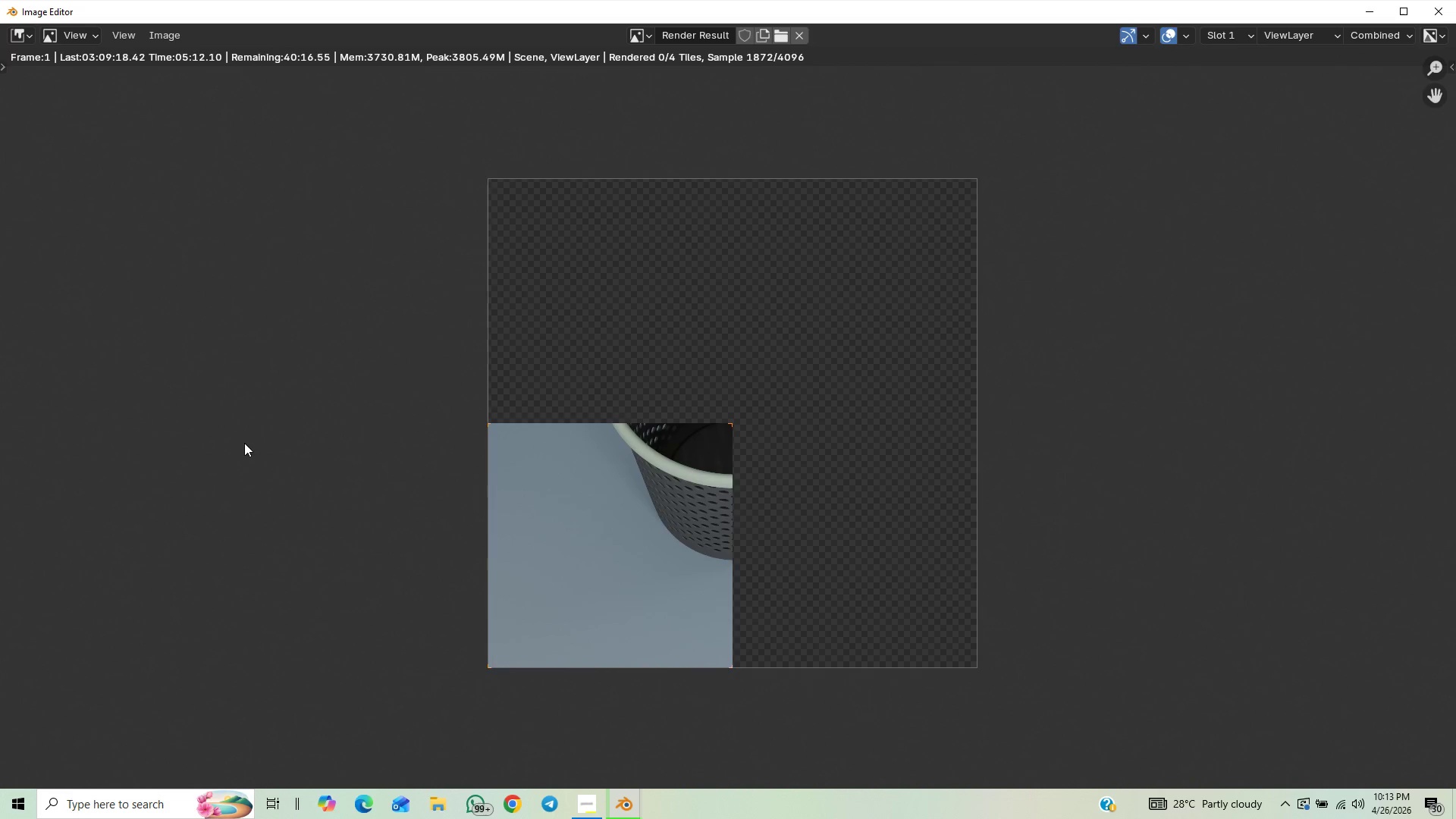 
scroll: coordinate [244, 443], scroll_direction: up, amount: 1.0
 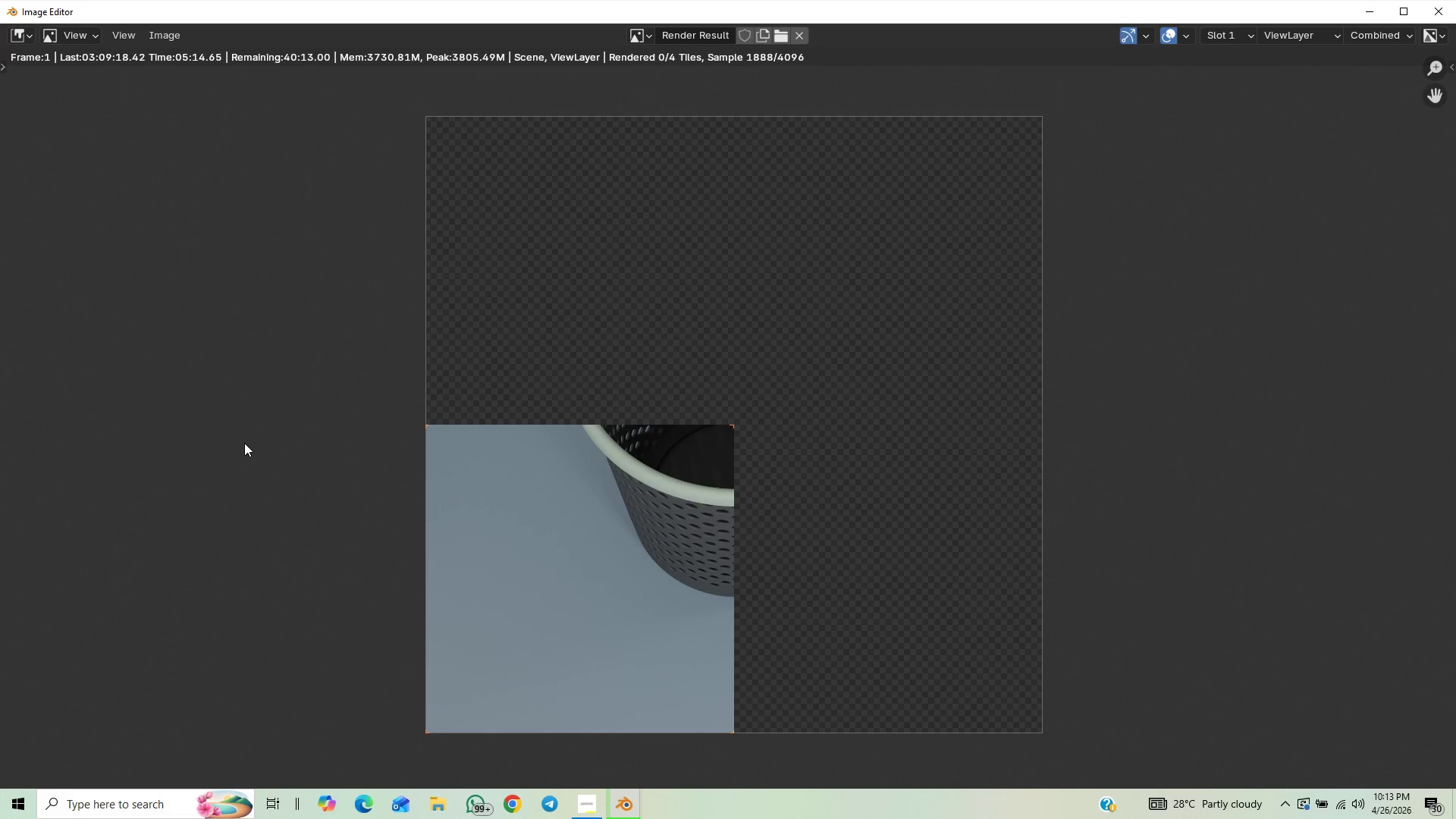 
scroll: coordinate [244, 443], scroll_direction: down, amount: 1.0
 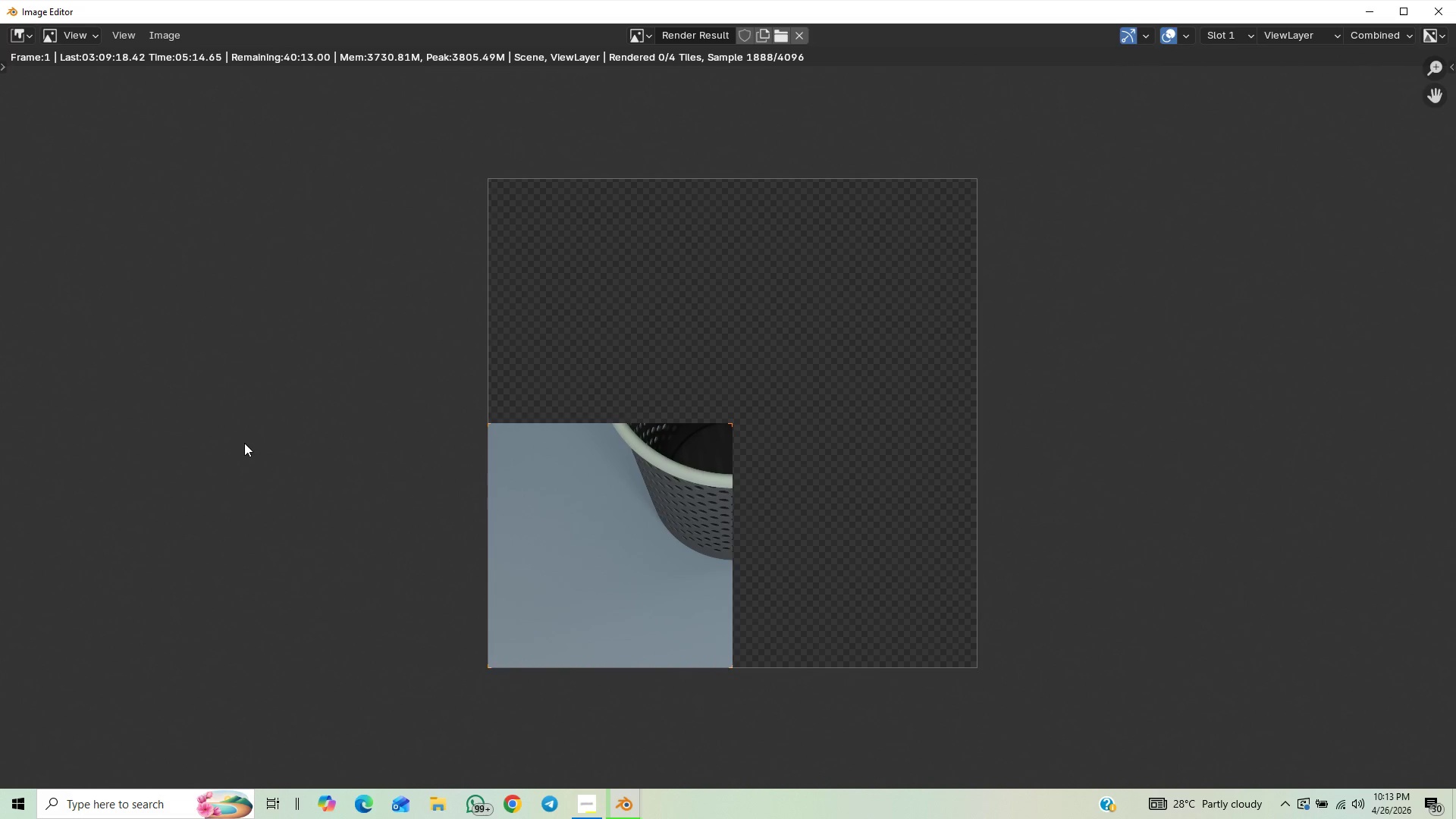 
scroll: coordinate [239, 444], scroll_direction: up, amount: 2.0
 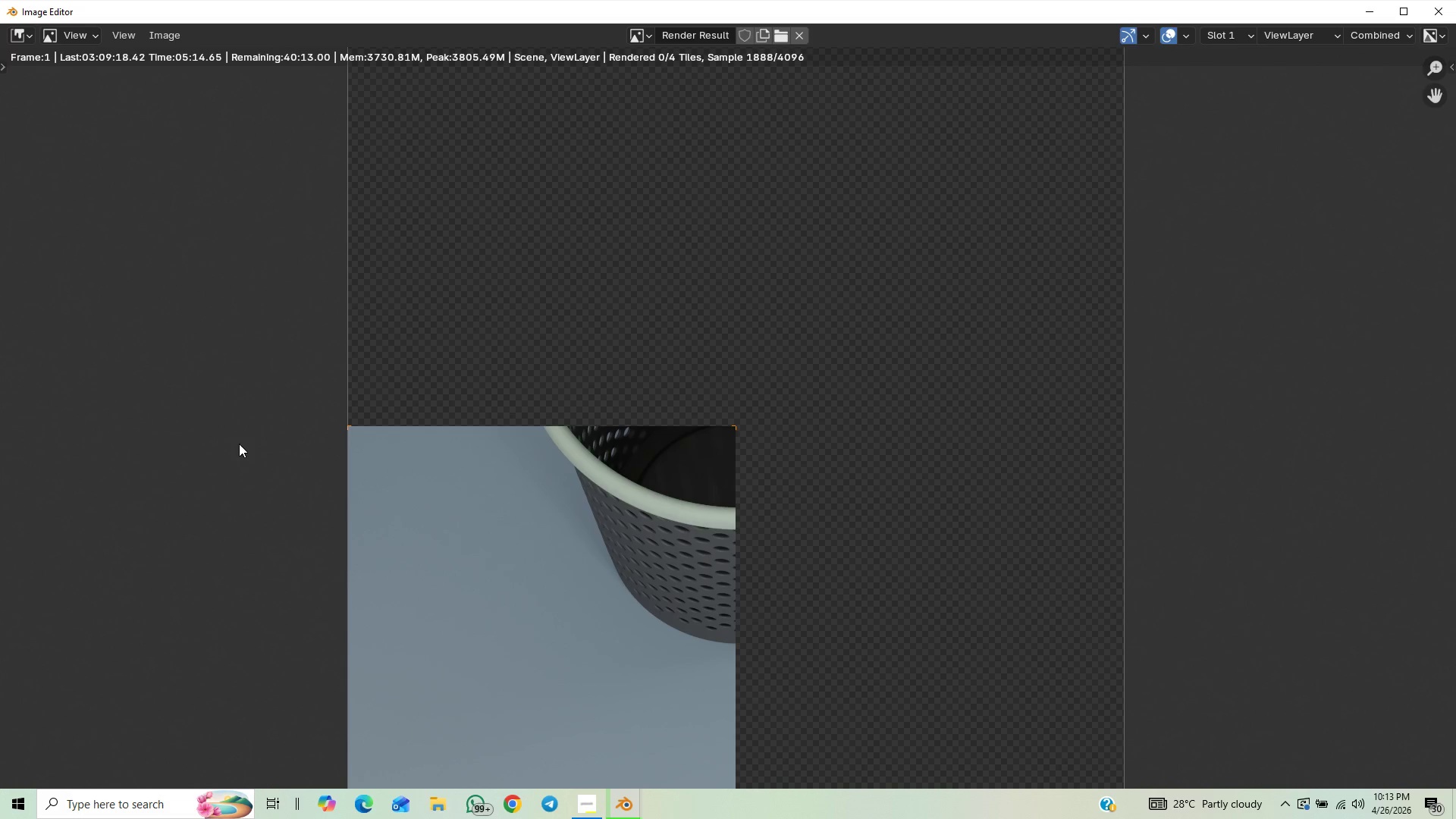 
scroll: coordinate [239, 444], scroll_direction: down, amount: 1.0
 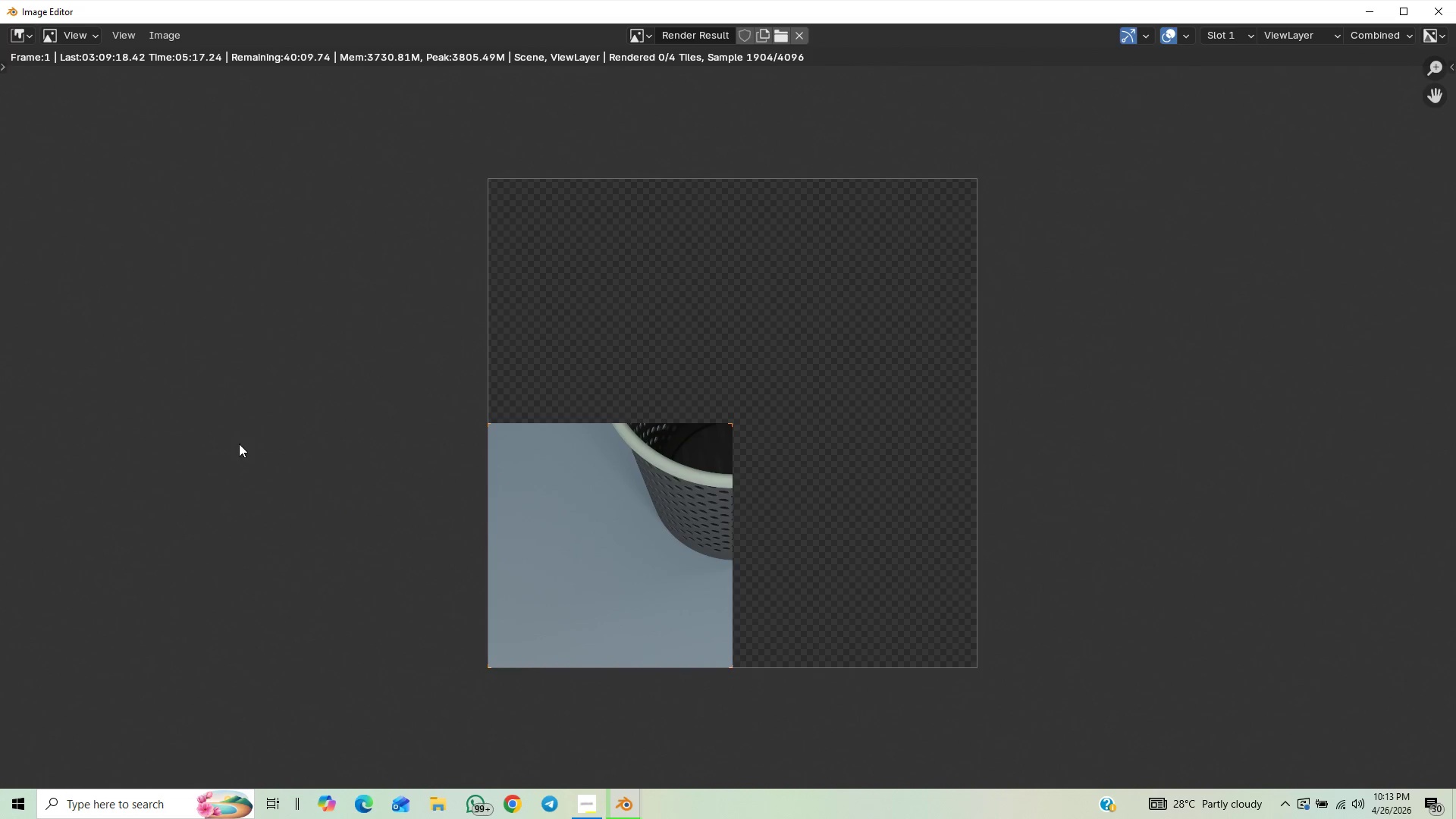 
scroll: coordinate [239, 444], scroll_direction: up, amount: 1.0
 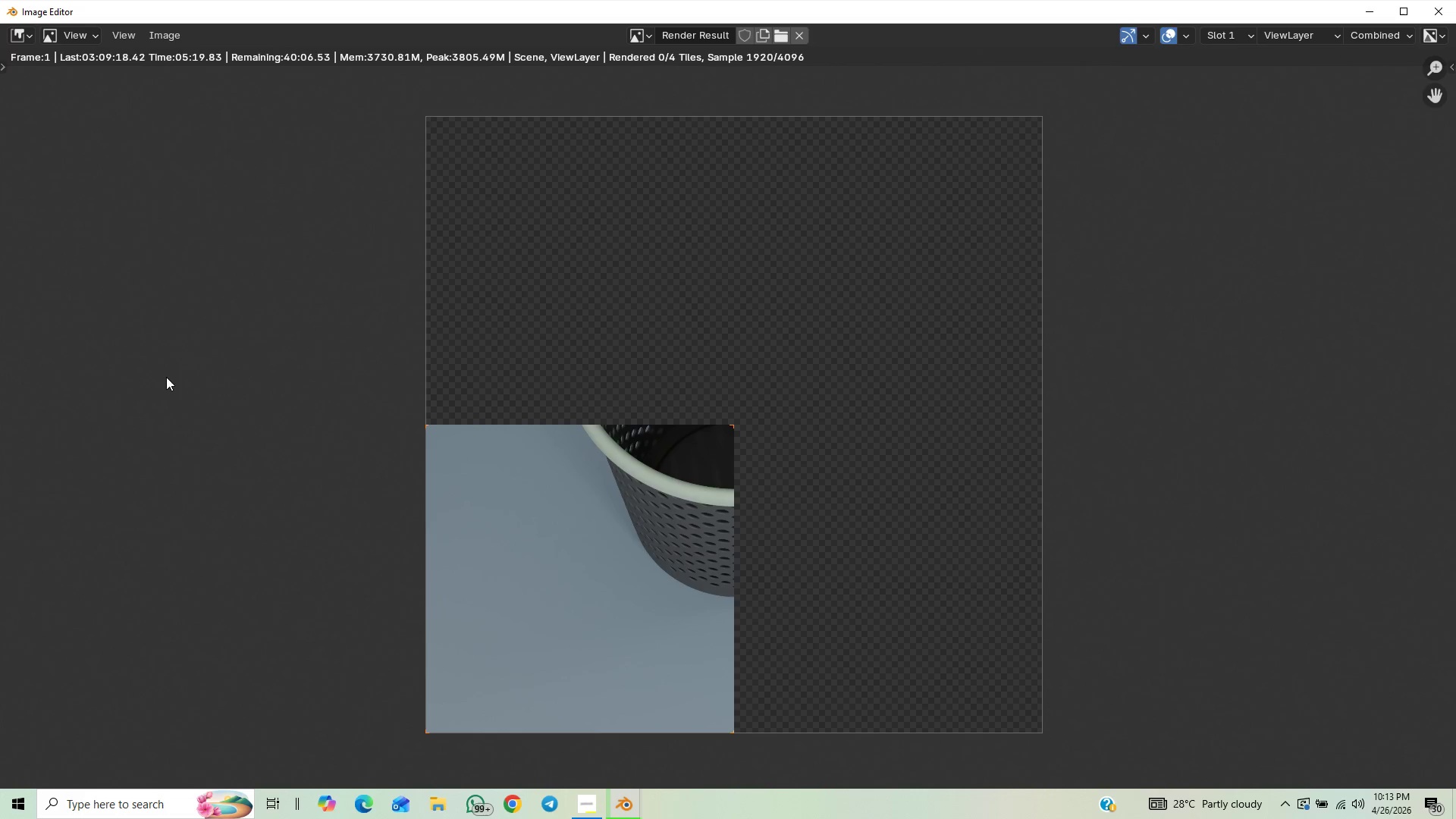 
scroll: coordinate [173, 378], scroll_direction: none, amount: 0.0
 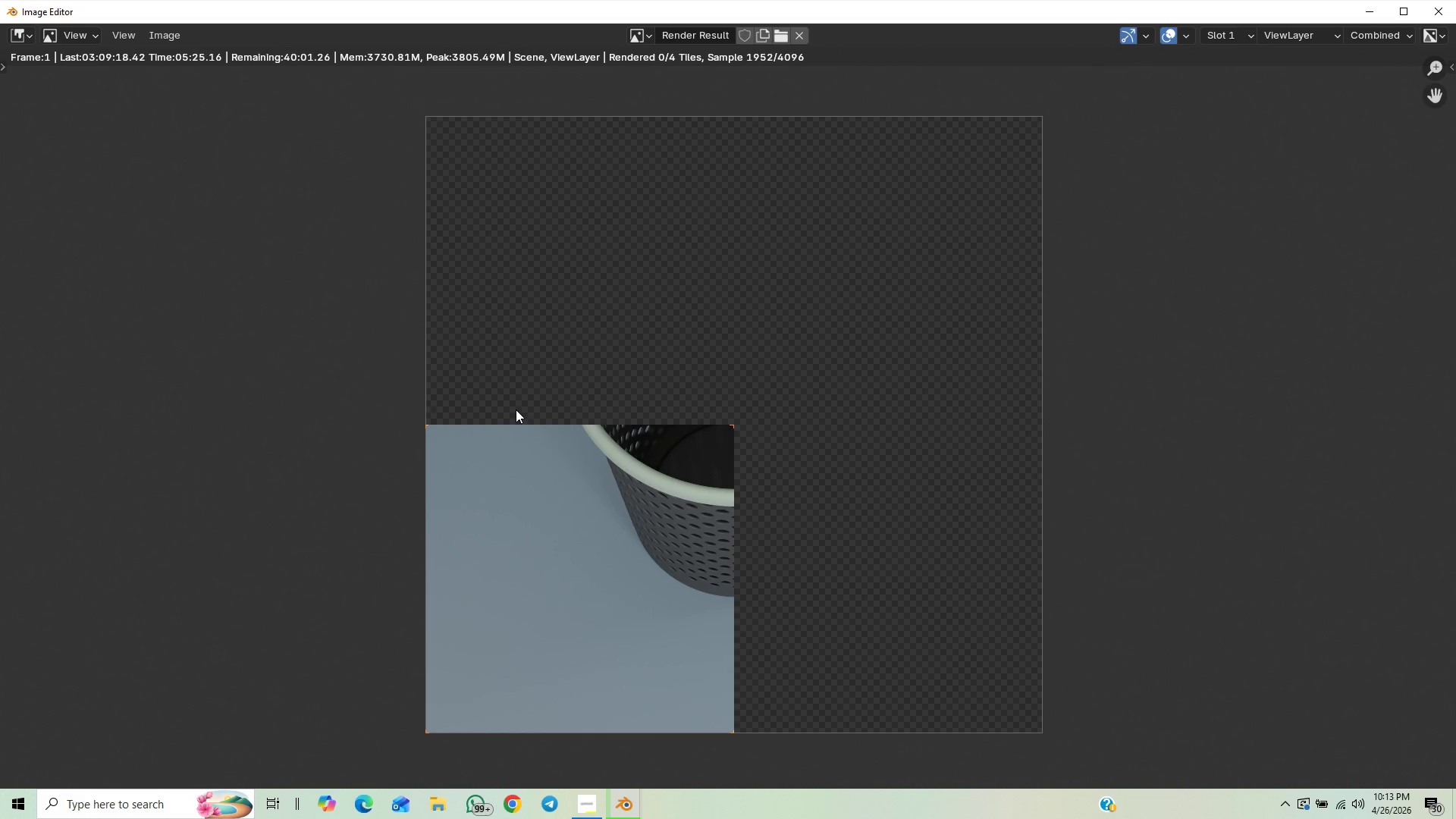 
scroll: coordinate [516, 410], scroll_direction: down, amount: 1.0
 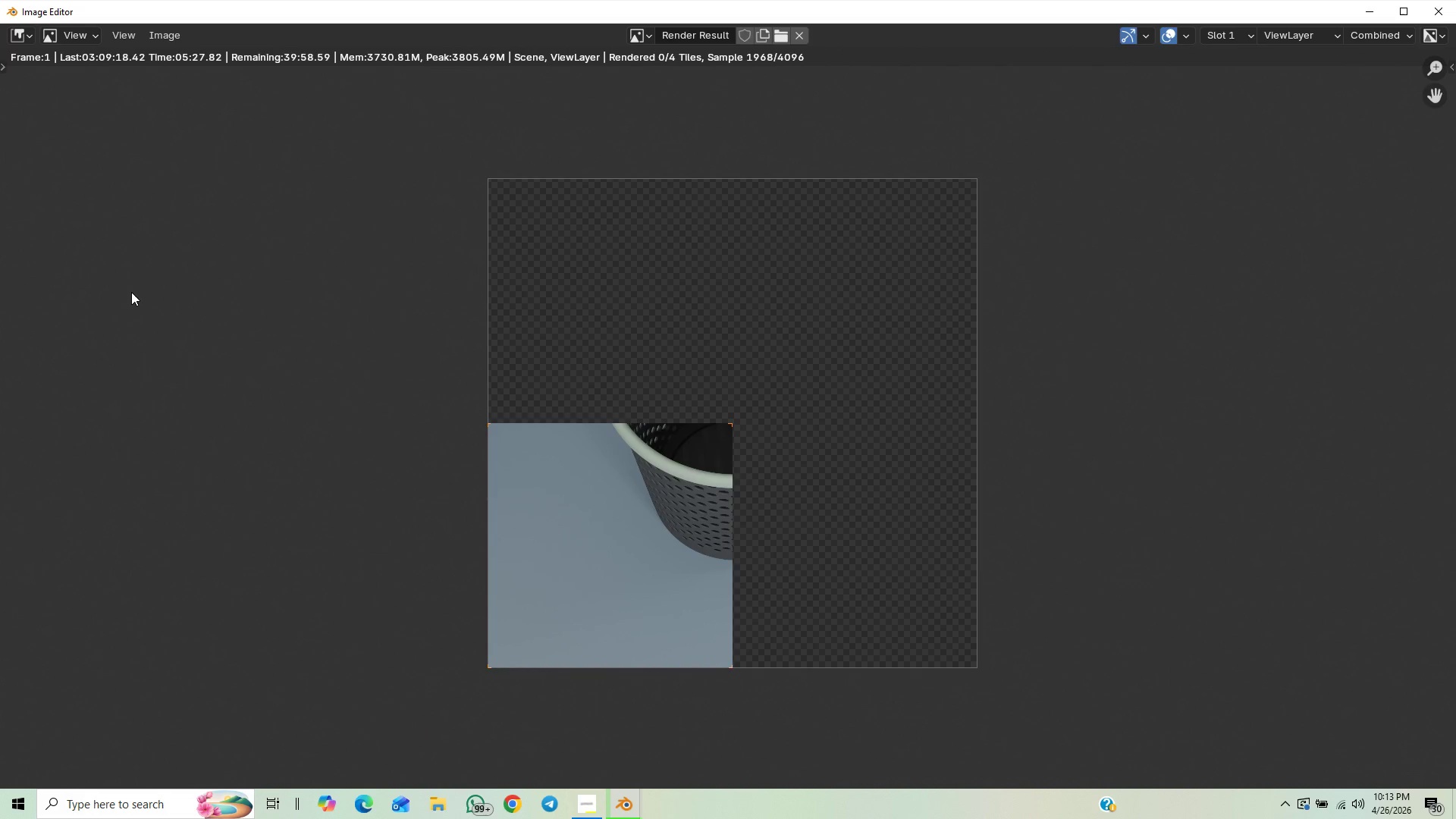 
scroll: coordinate [131, 292], scroll_direction: up, amount: 1.0
 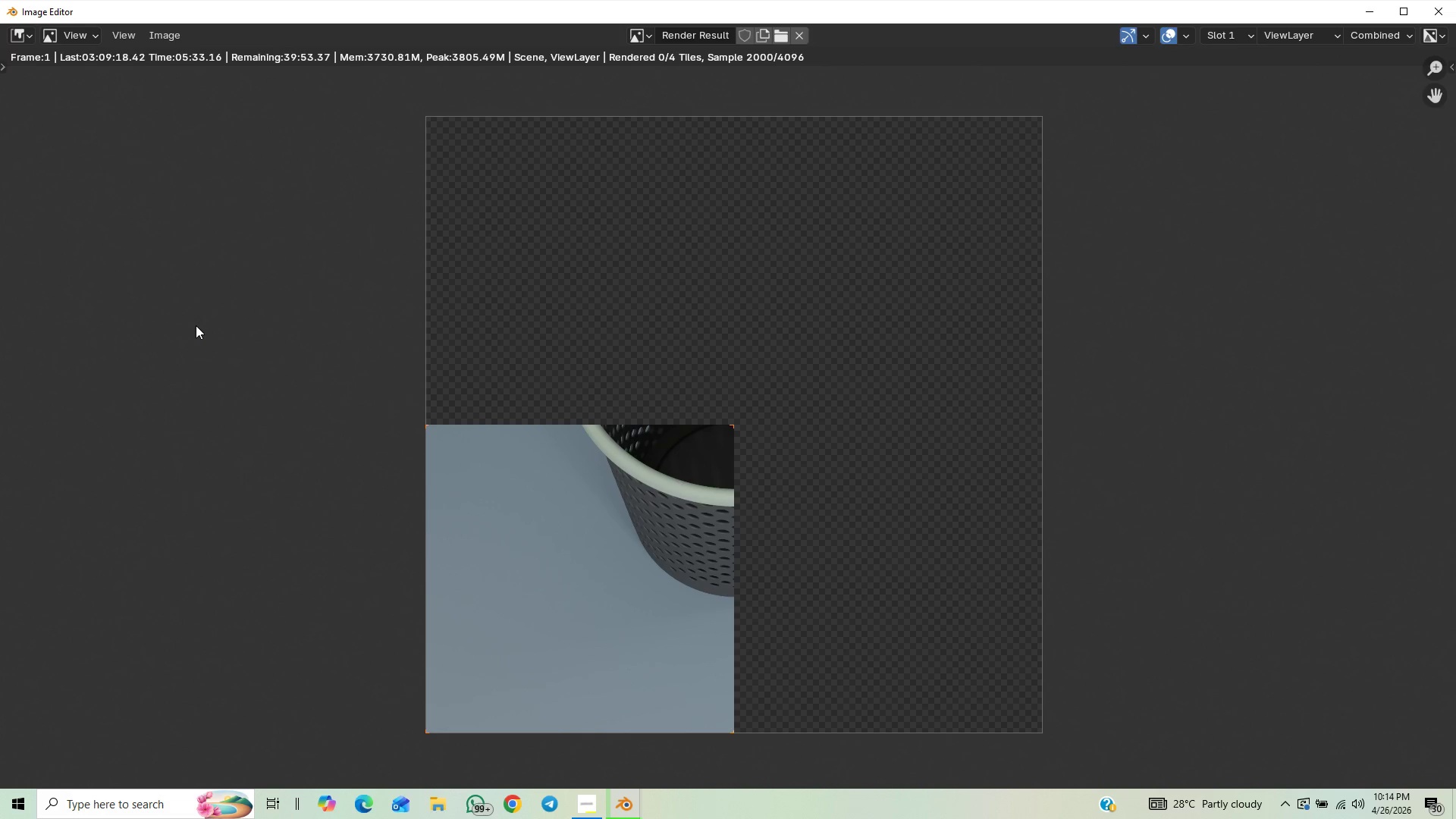 
wait(9.85)
 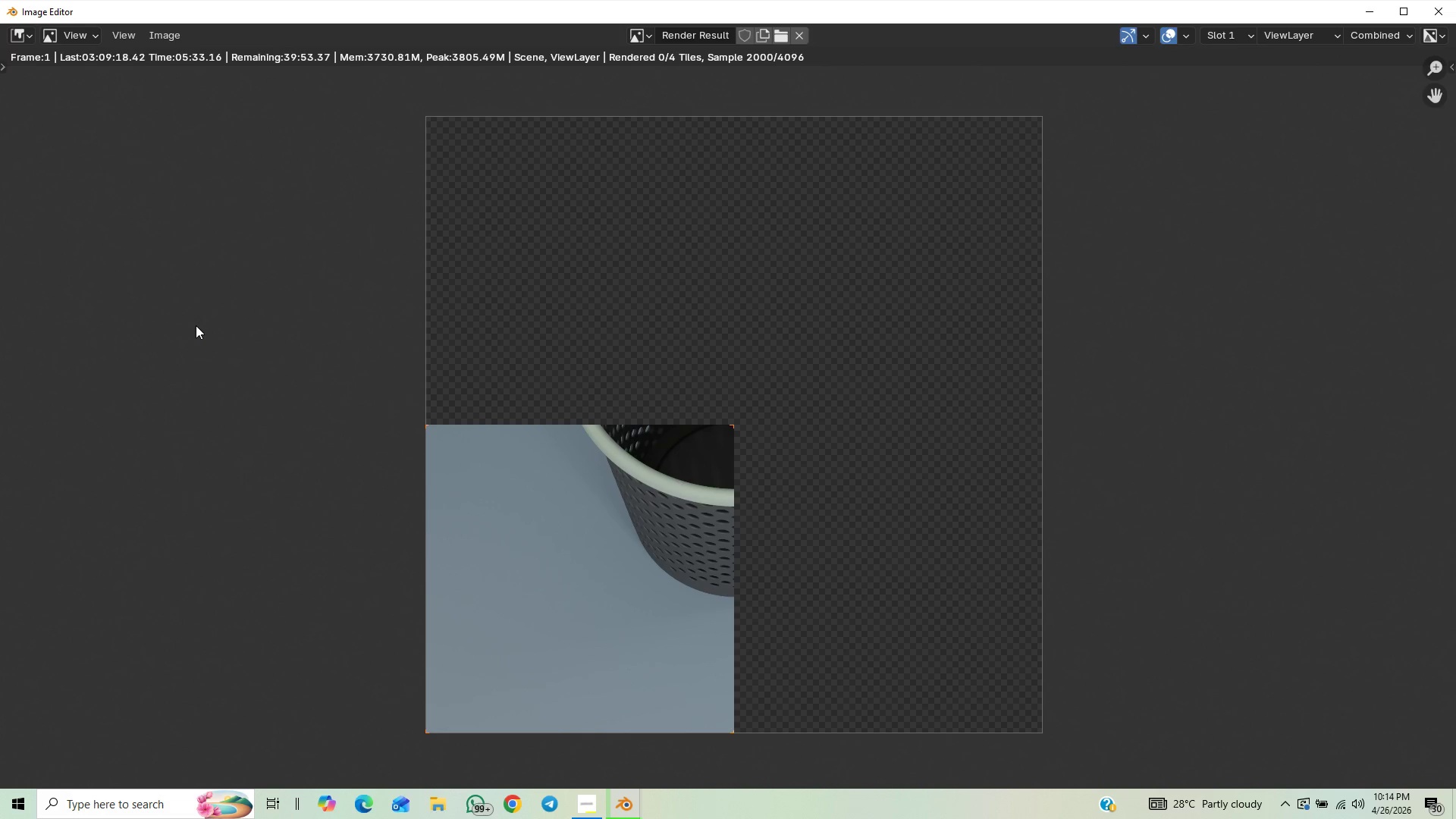 
scroll: coordinate [395, 507], scroll_direction: down, amount: 1.0
 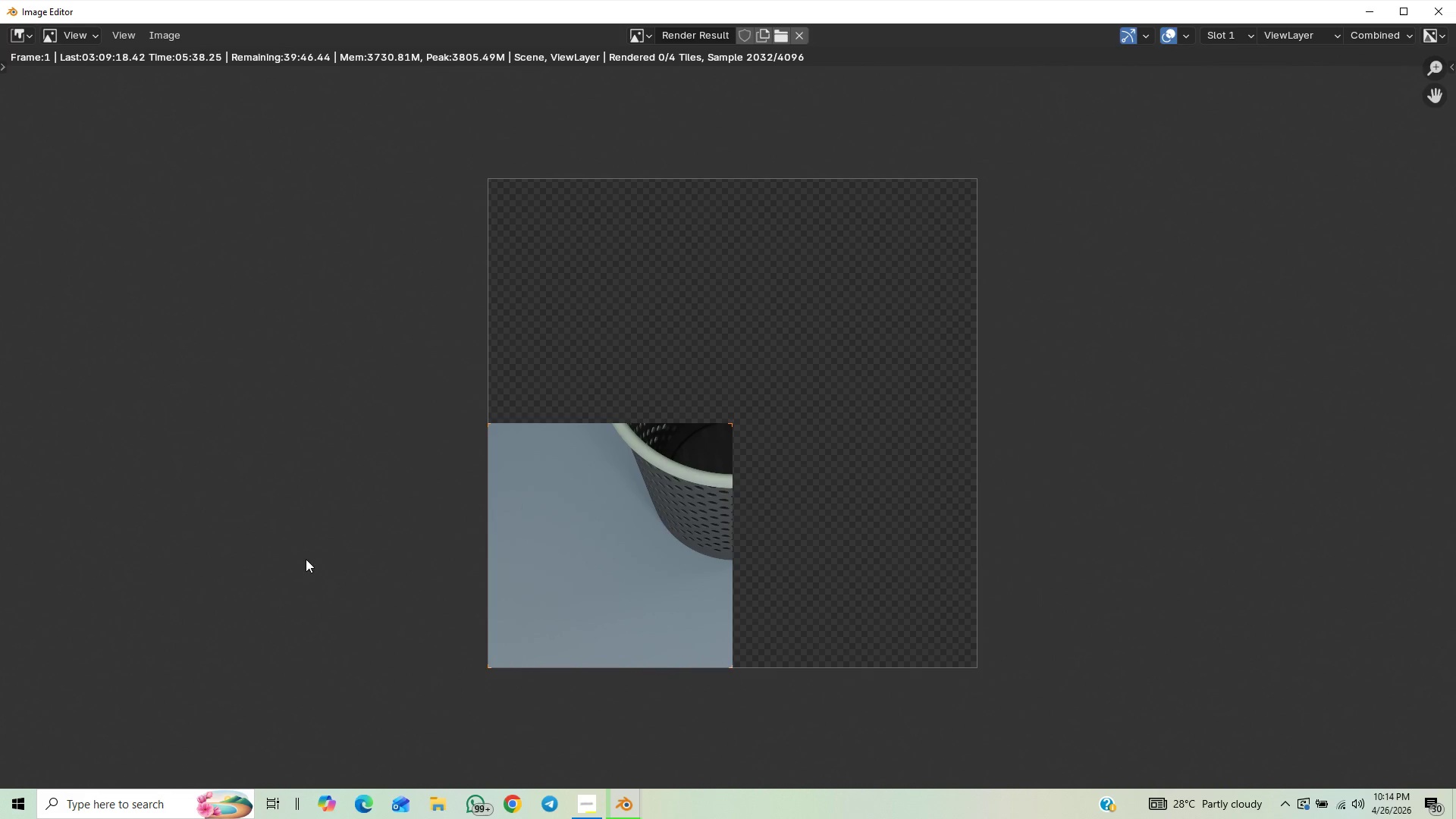 
scroll: coordinate [307, 552], scroll_direction: up, amount: 1.0
 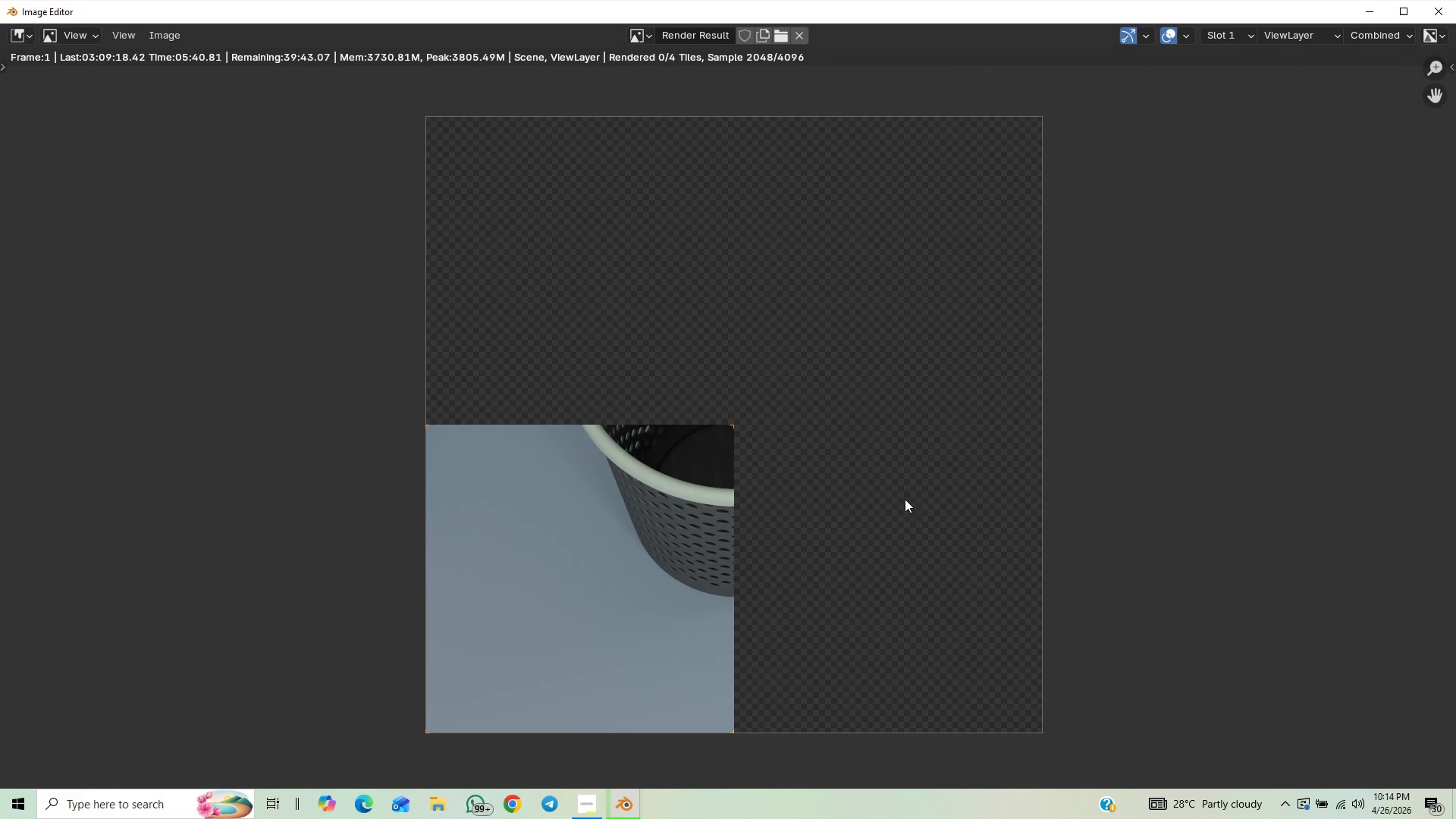 
scroll: coordinate [256, 560], scroll_direction: down, amount: 3.0
 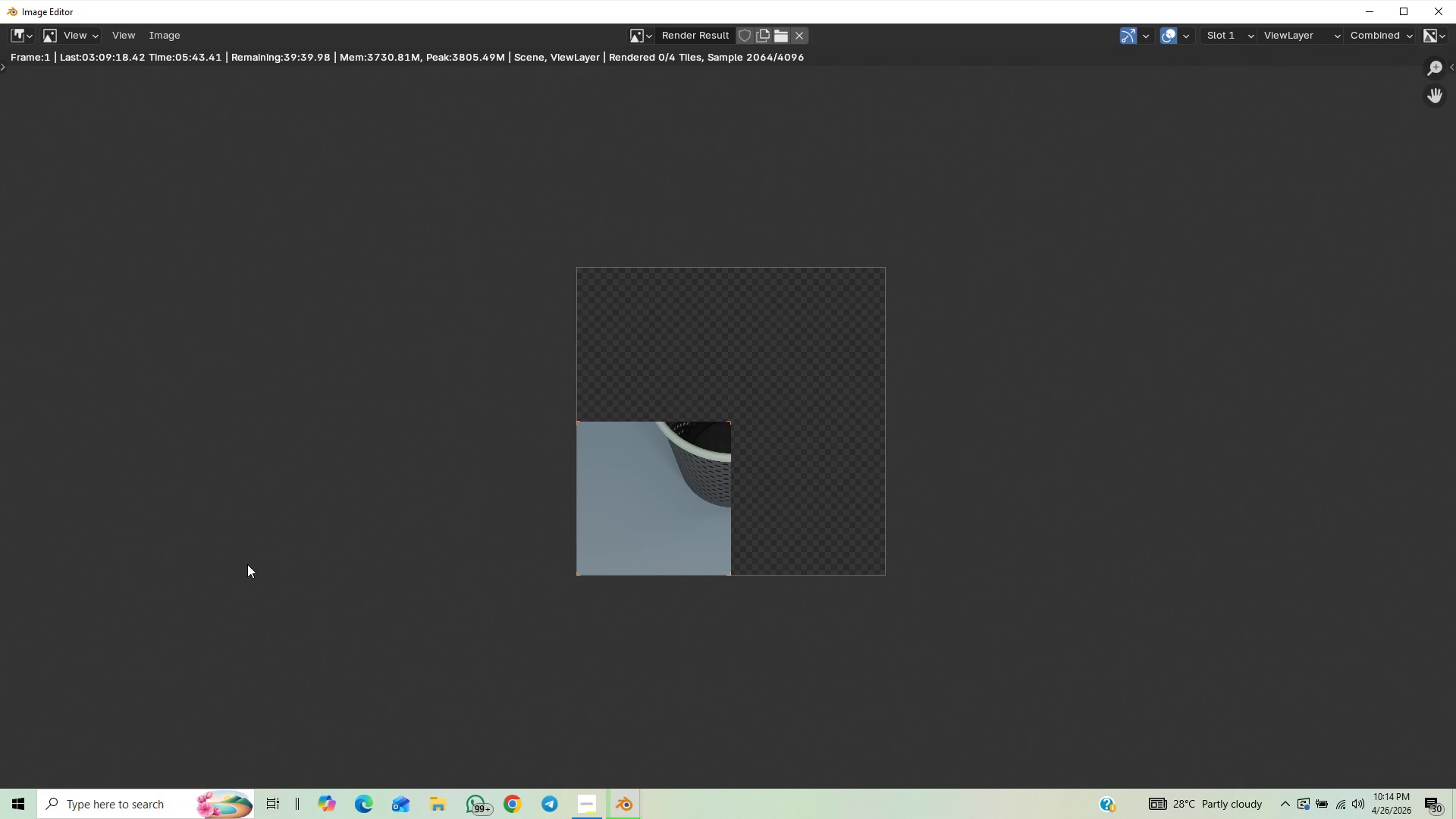 
scroll: coordinate [247, 570], scroll_direction: up, amount: 1.0
 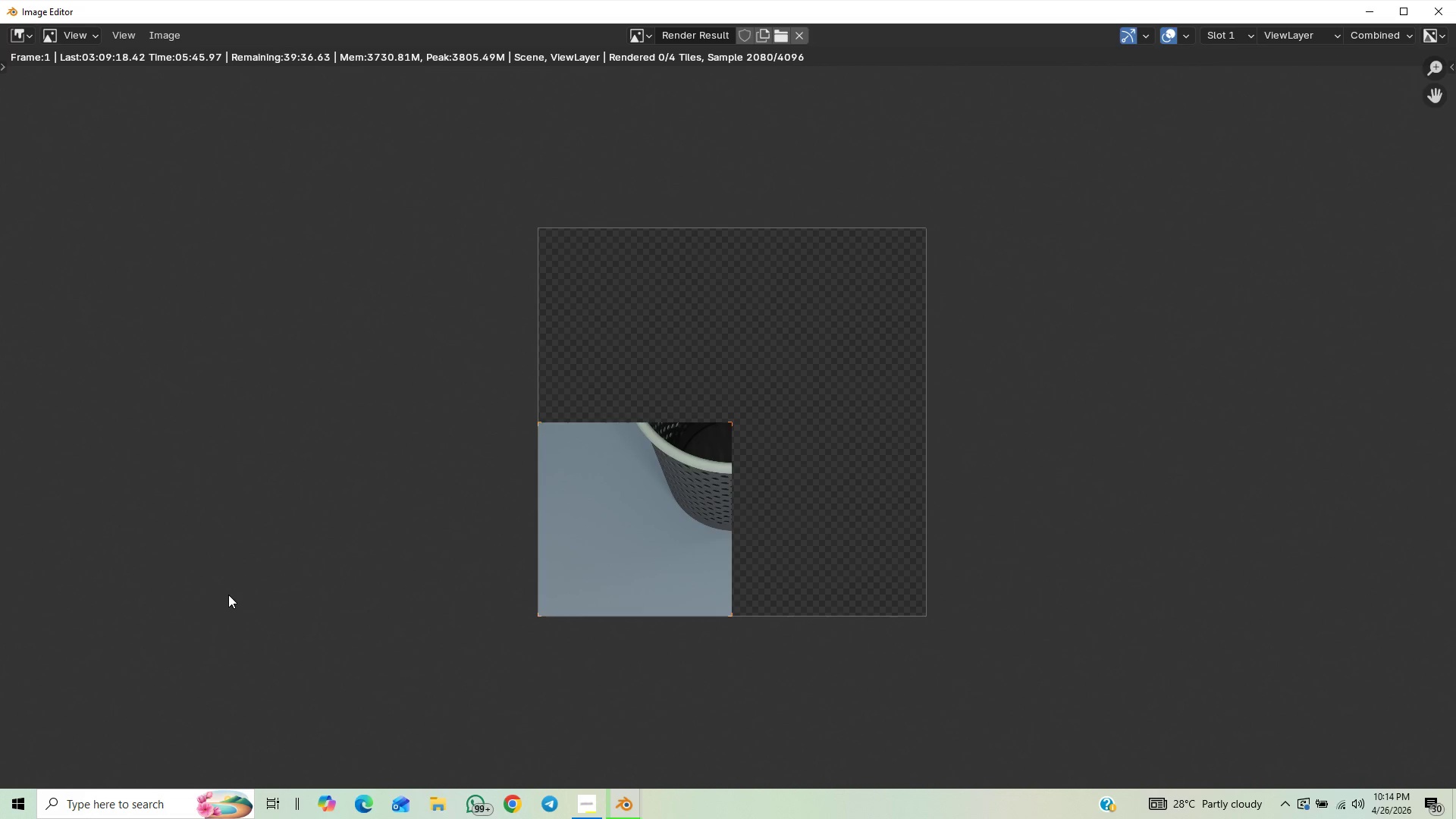 
scroll: coordinate [228, 595], scroll_direction: none, amount: 0.0
 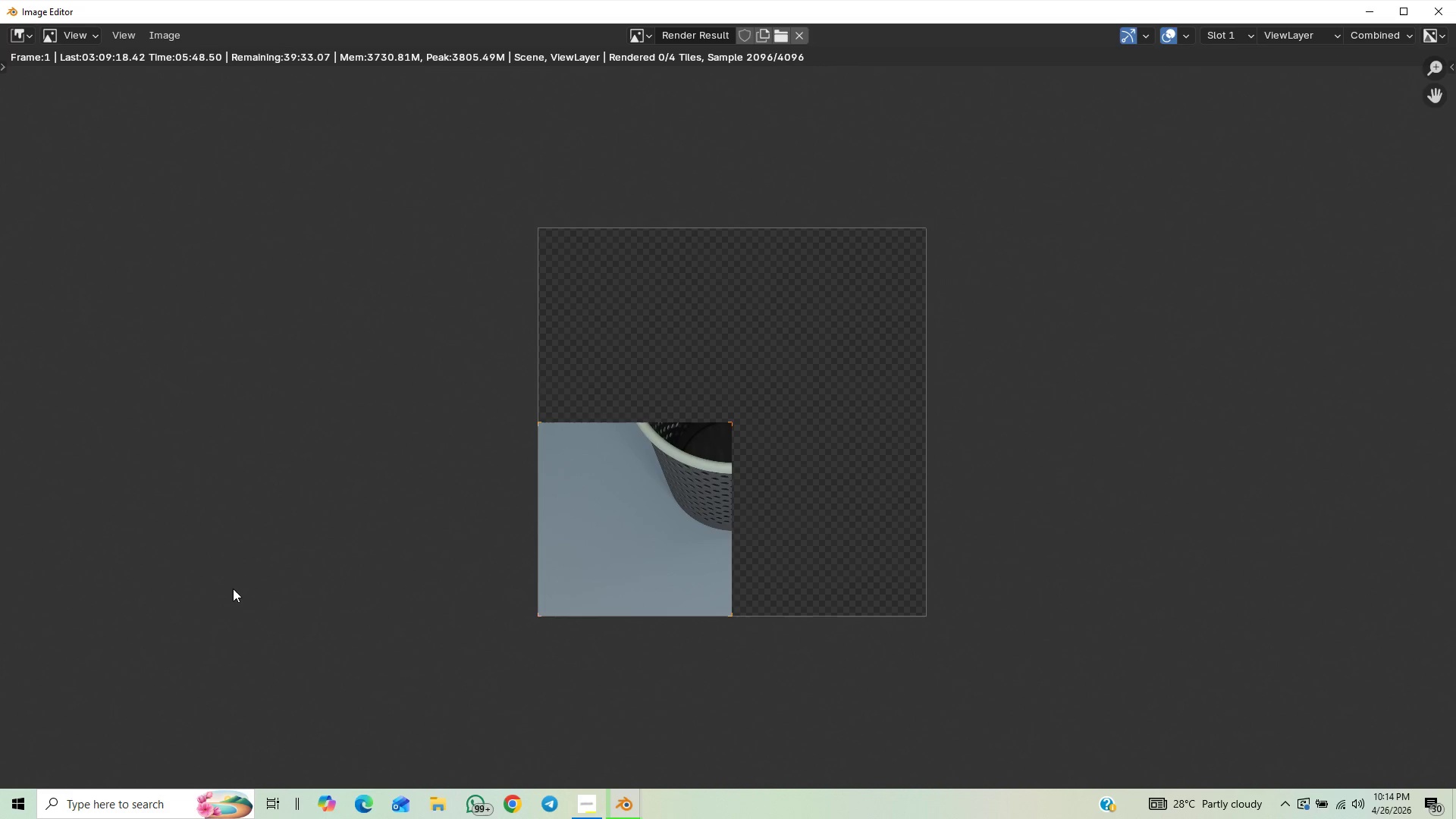 
scroll: coordinate [240, 525], scroll_direction: up, amount: 3.0
 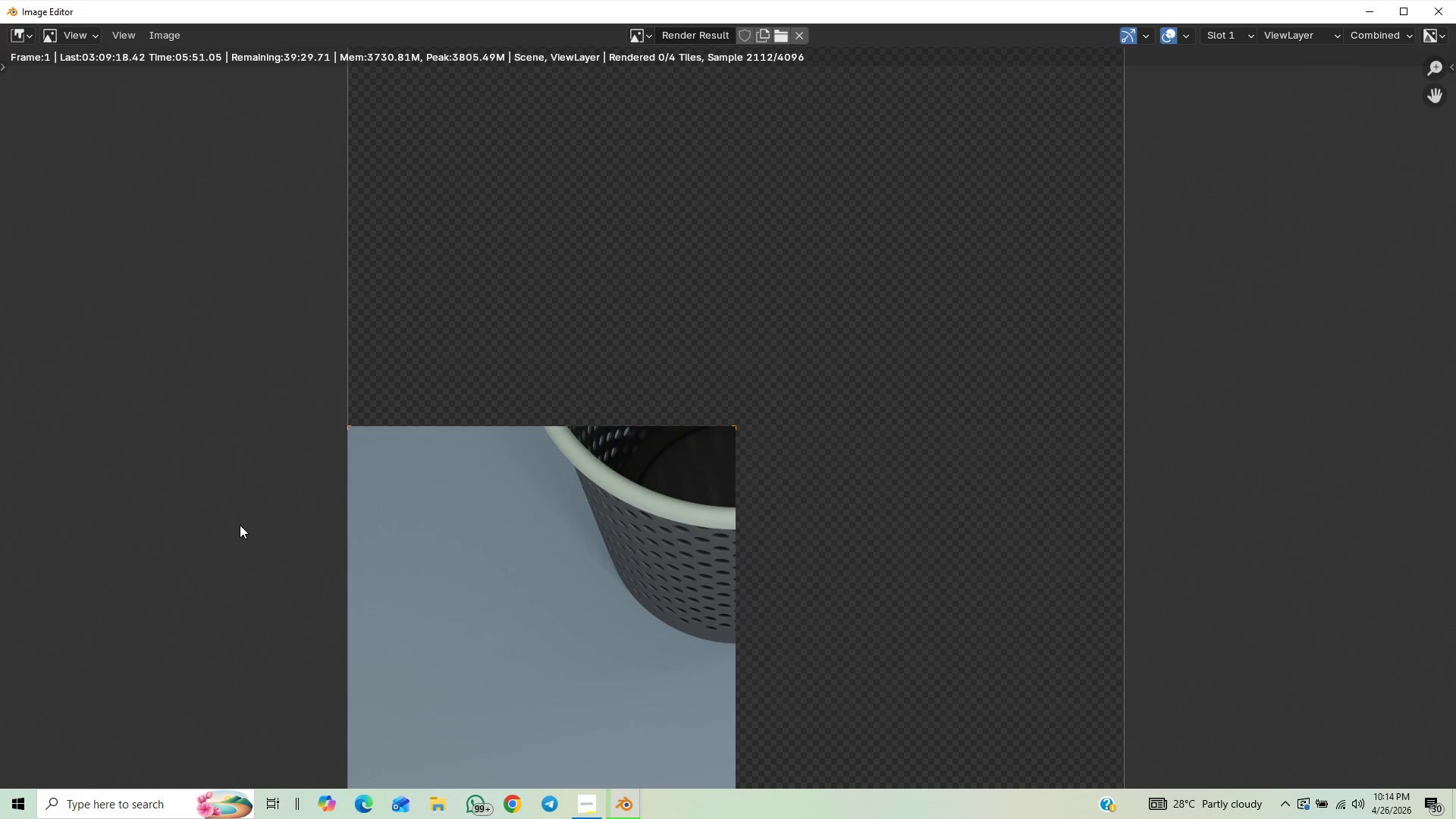 
scroll: coordinate [218, 712], scroll_direction: down, amount: 2.0
 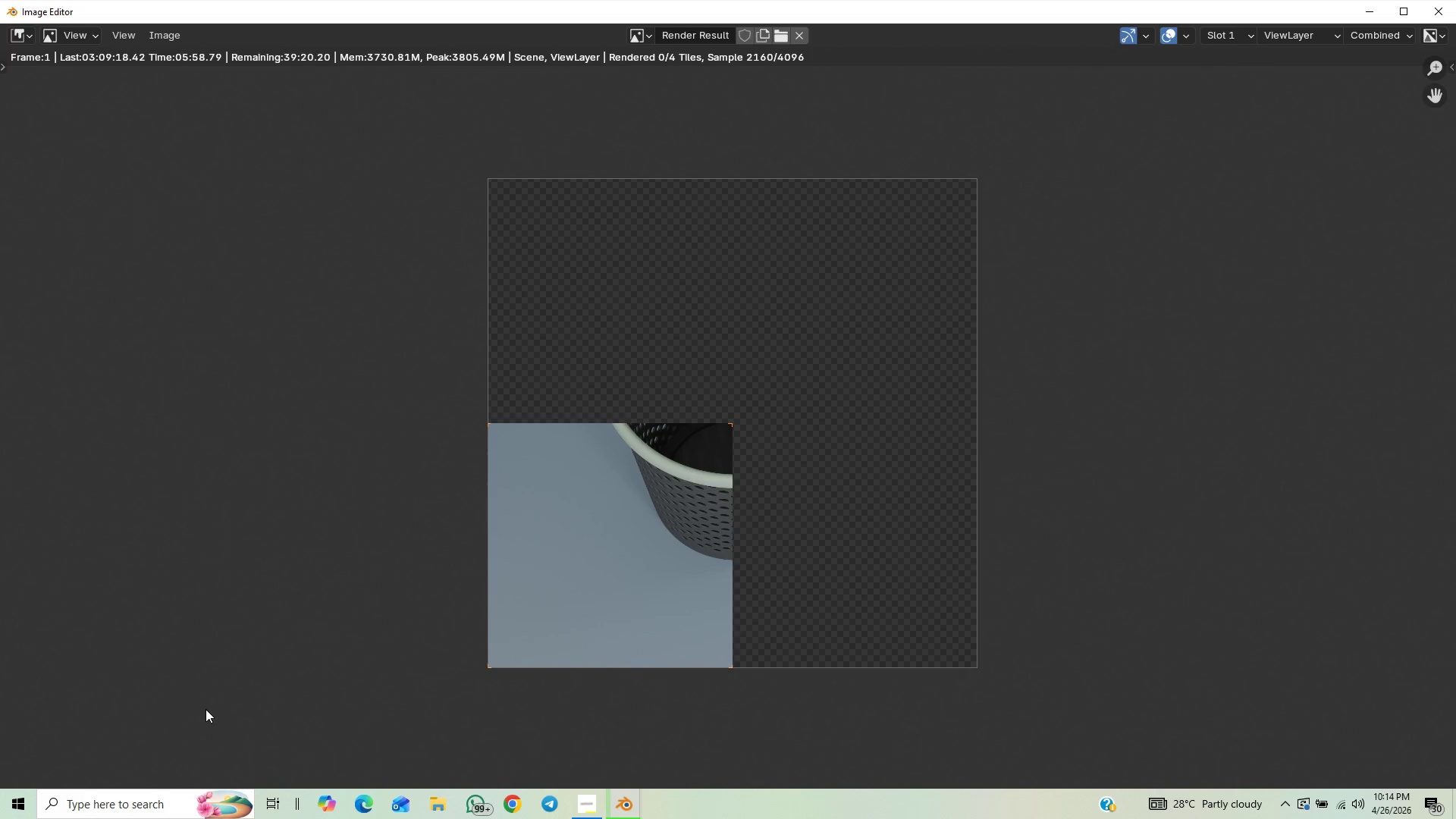 
scroll: coordinate [234, 812], scroll_direction: up, amount: 2.0
 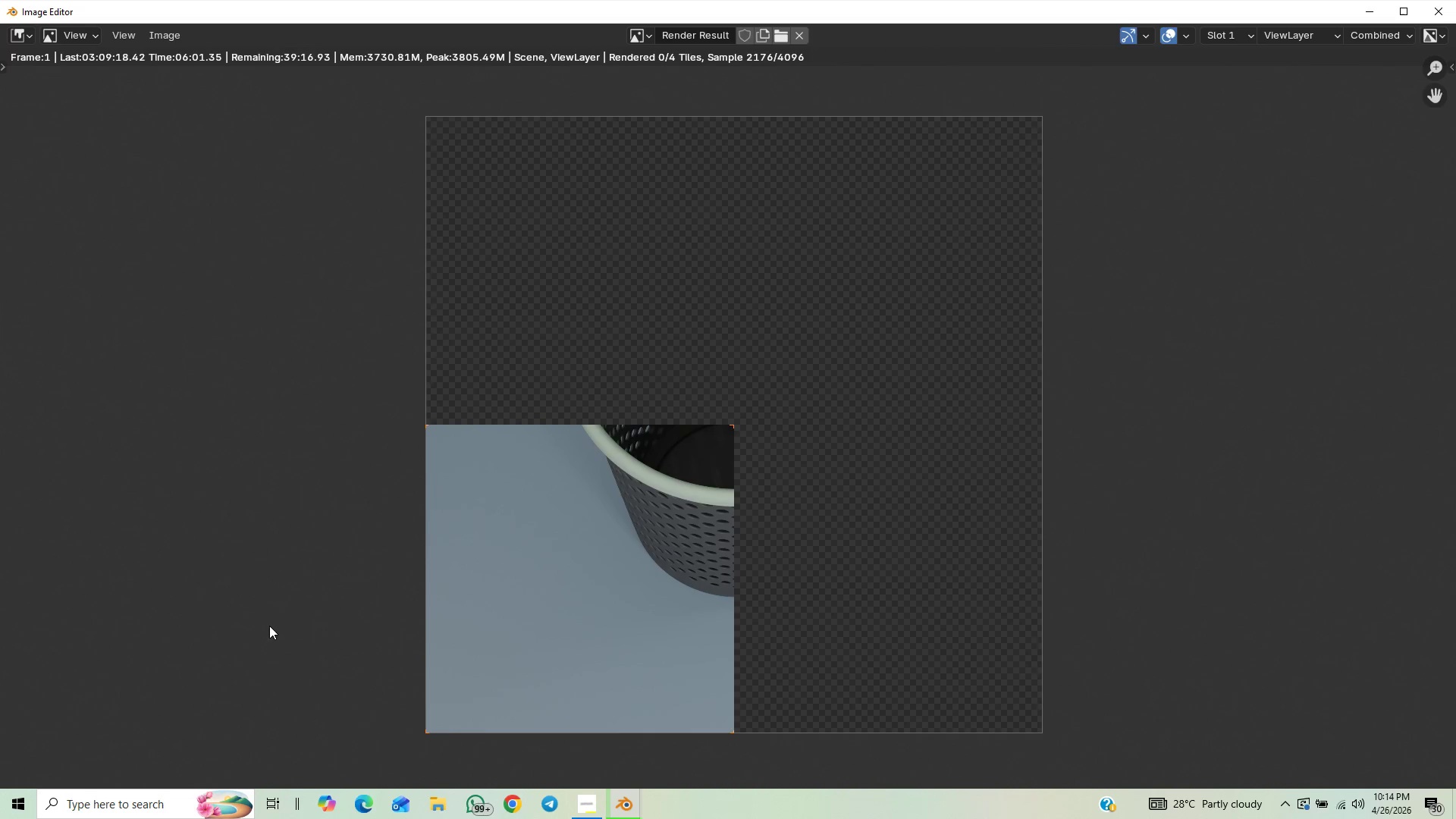 
scroll: coordinate [309, 623], scroll_direction: down, amount: 3.0
 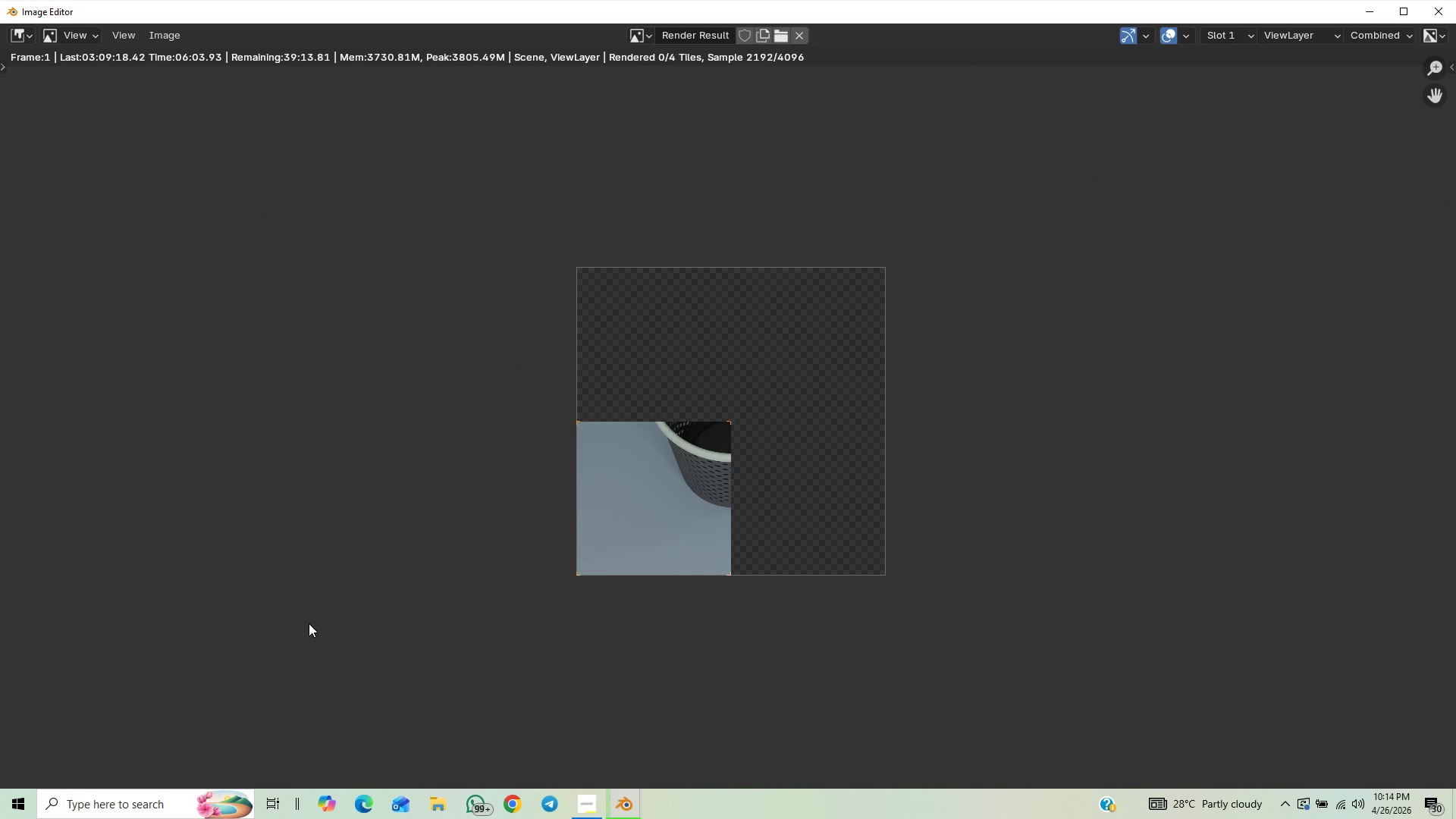 
scroll: coordinate [199, 610], scroll_direction: up, amount: 4.0
 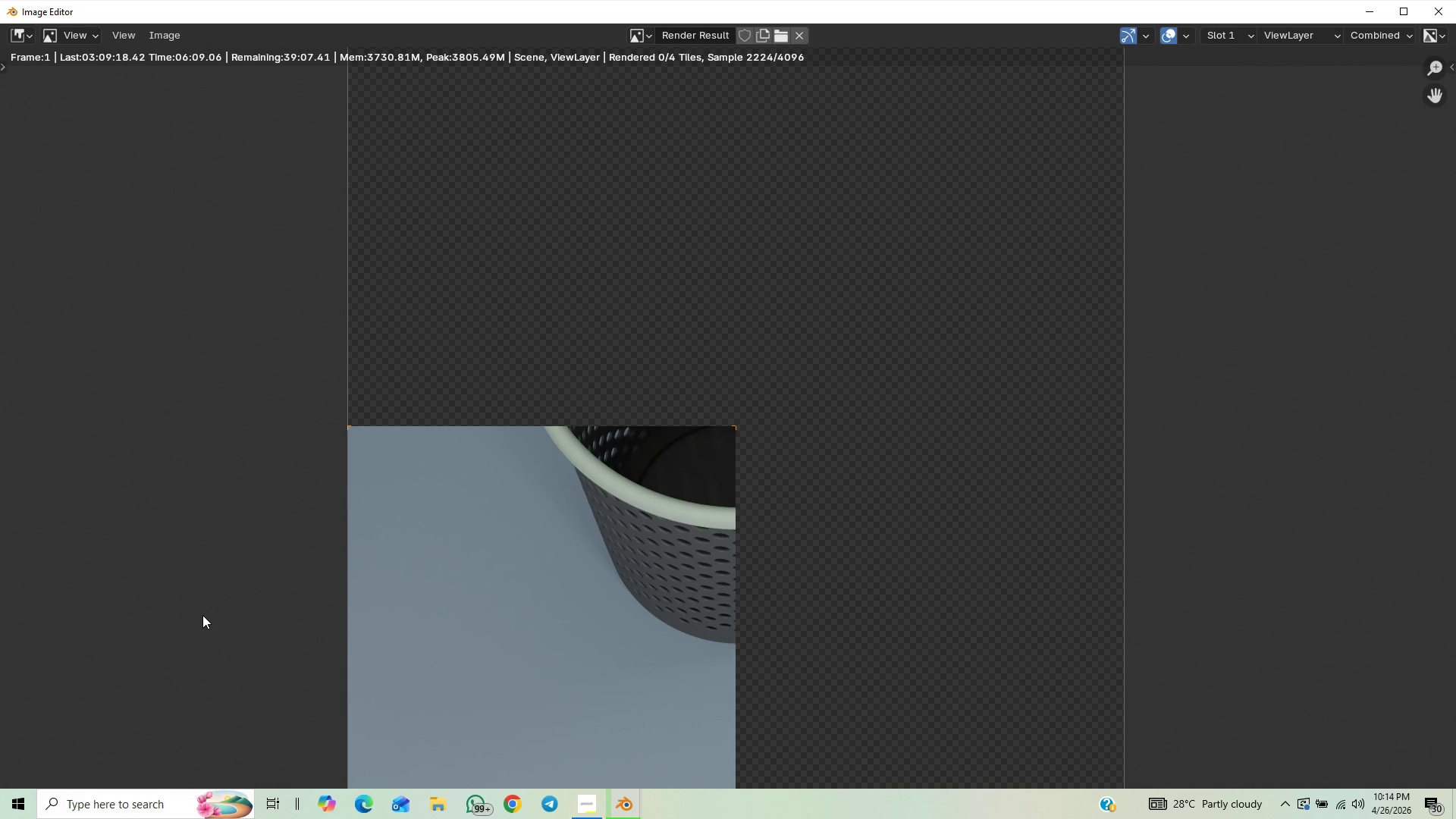 
scroll: coordinate [199, 616], scroll_direction: down, amount: 2.0
 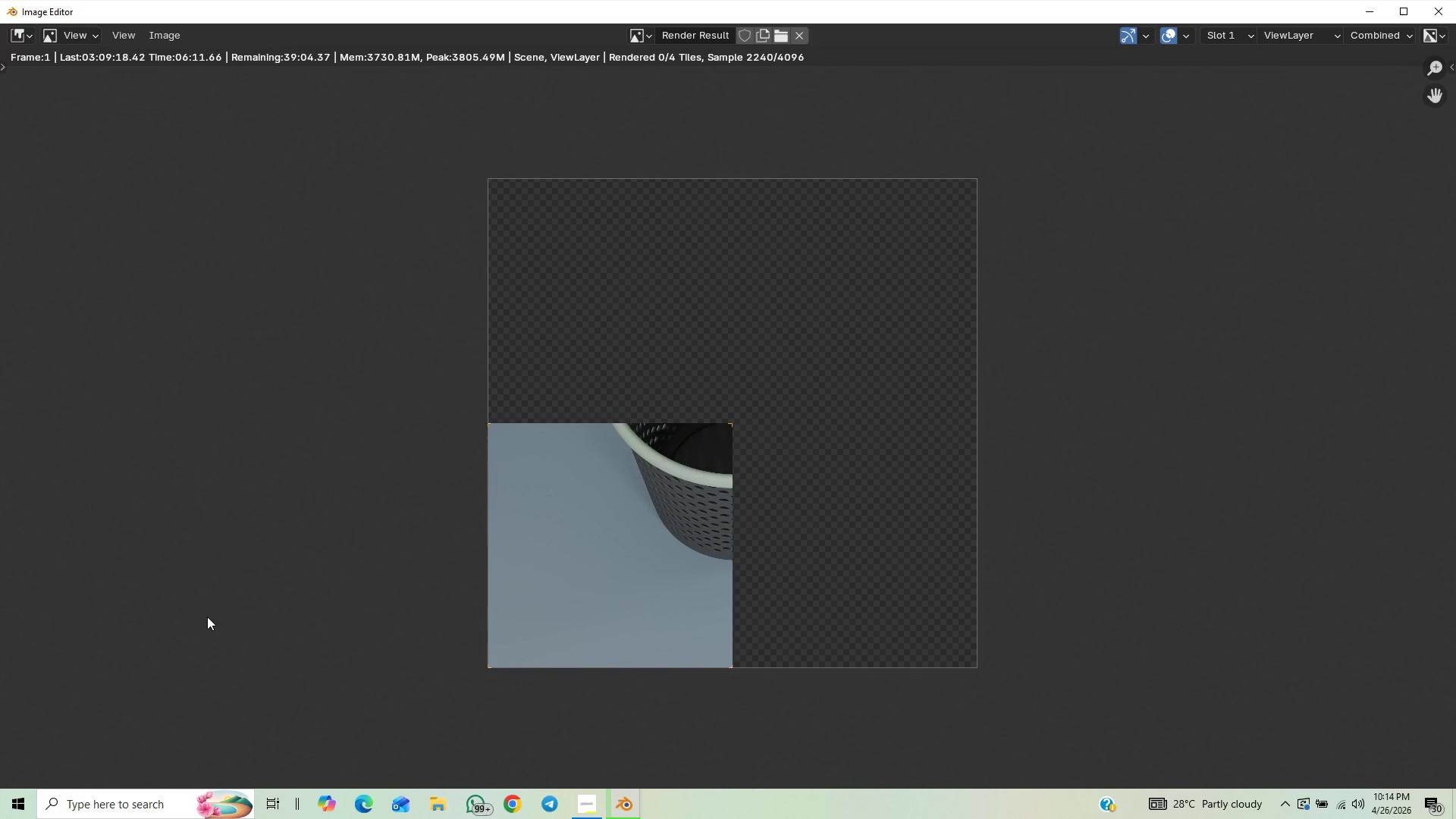 
scroll: coordinate [207, 617], scroll_direction: up, amount: 1.0
 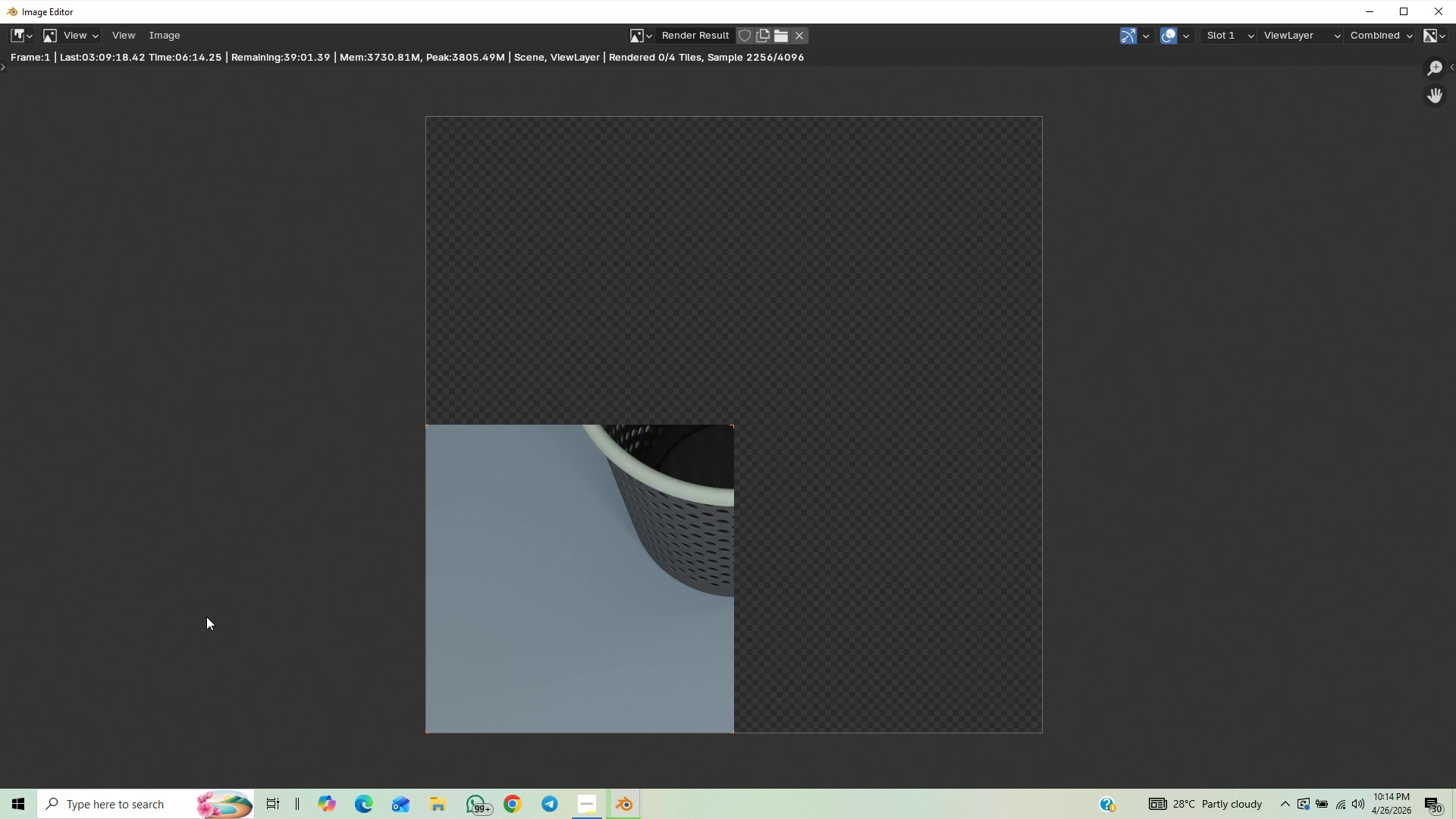 
scroll: coordinate [209, 604], scroll_direction: none, amount: 0.0
 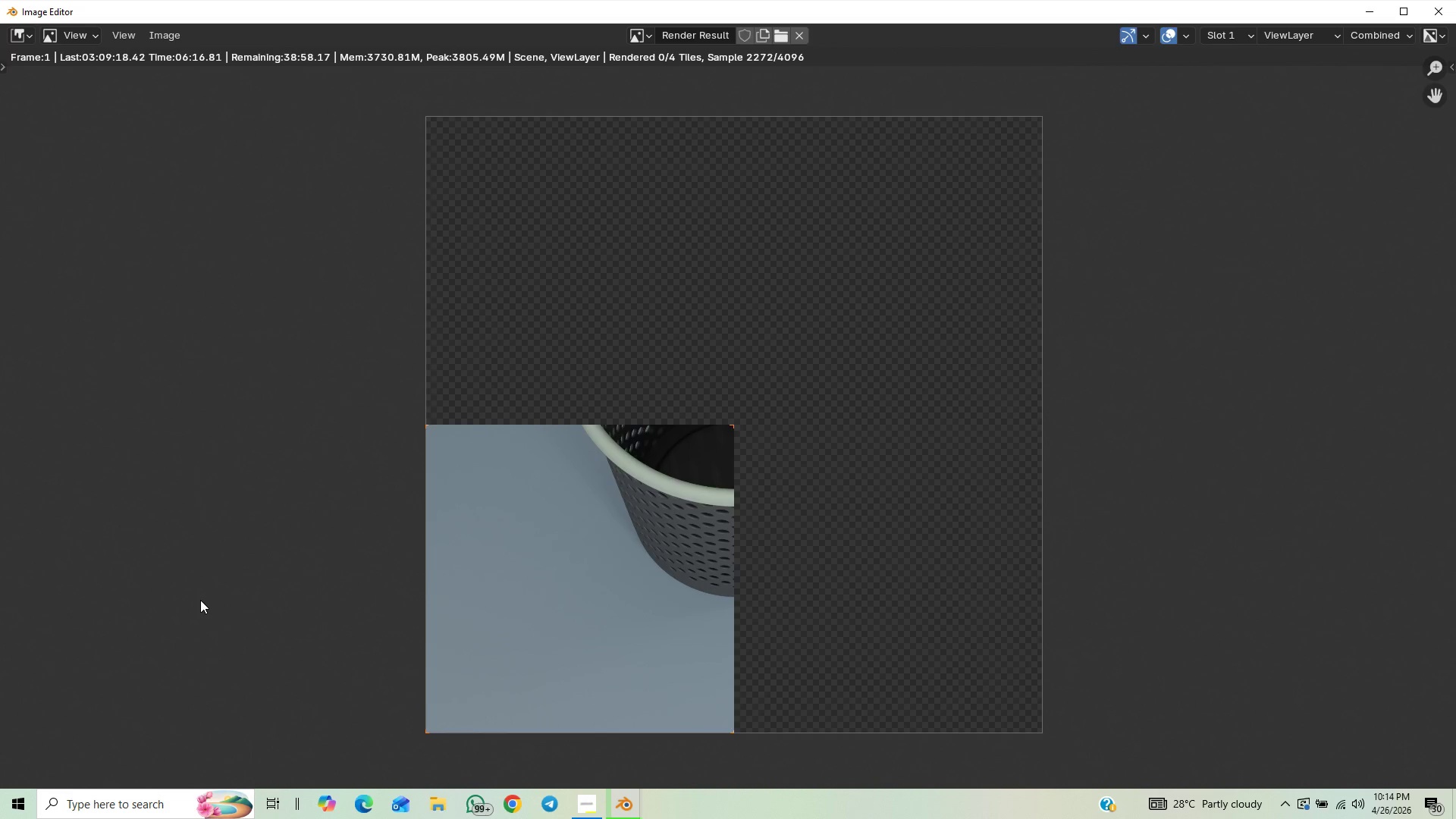 
scroll: coordinate [200, 600], scroll_direction: down, amount: 1.0
 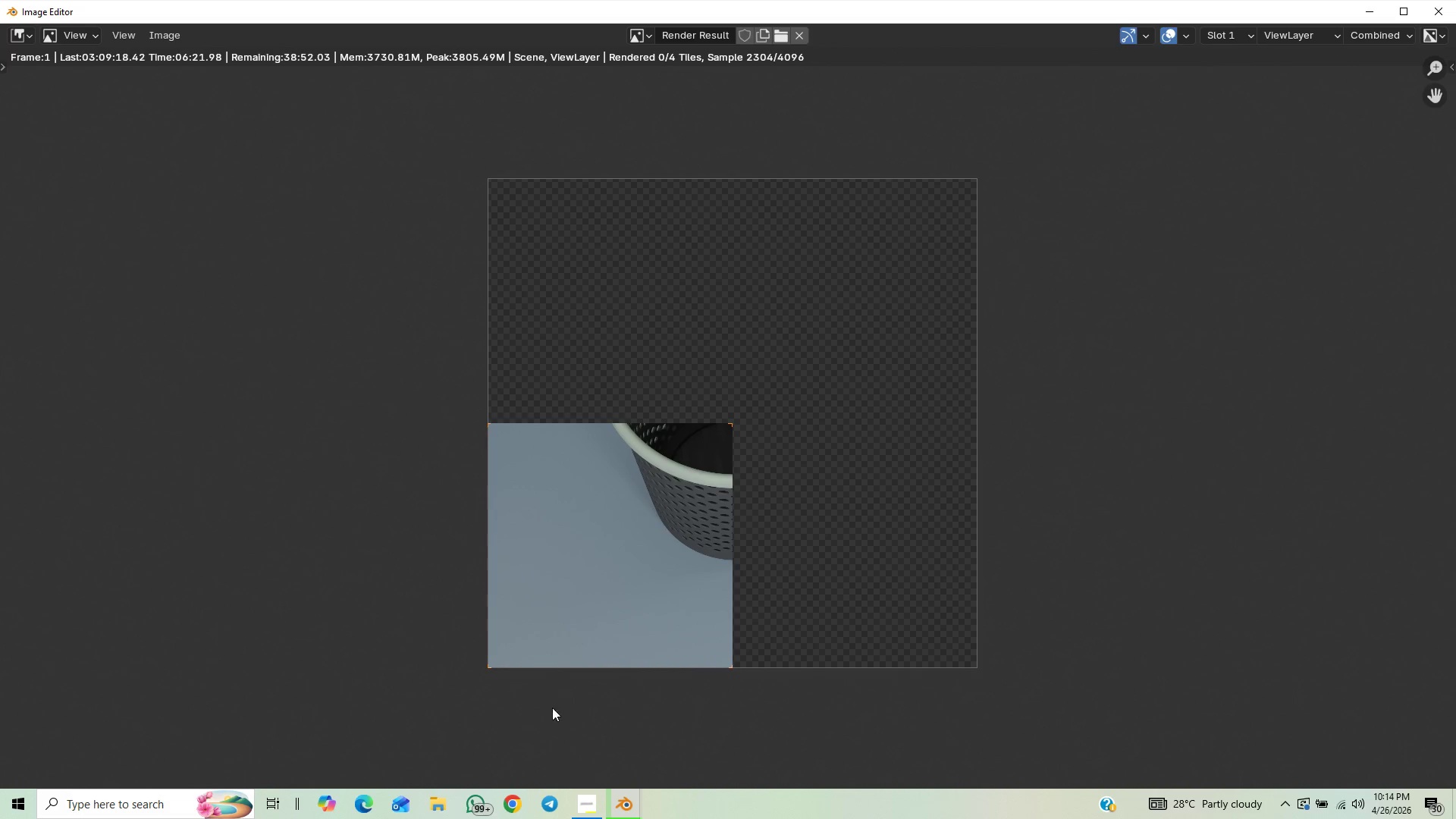 
left_click([590, 805])